 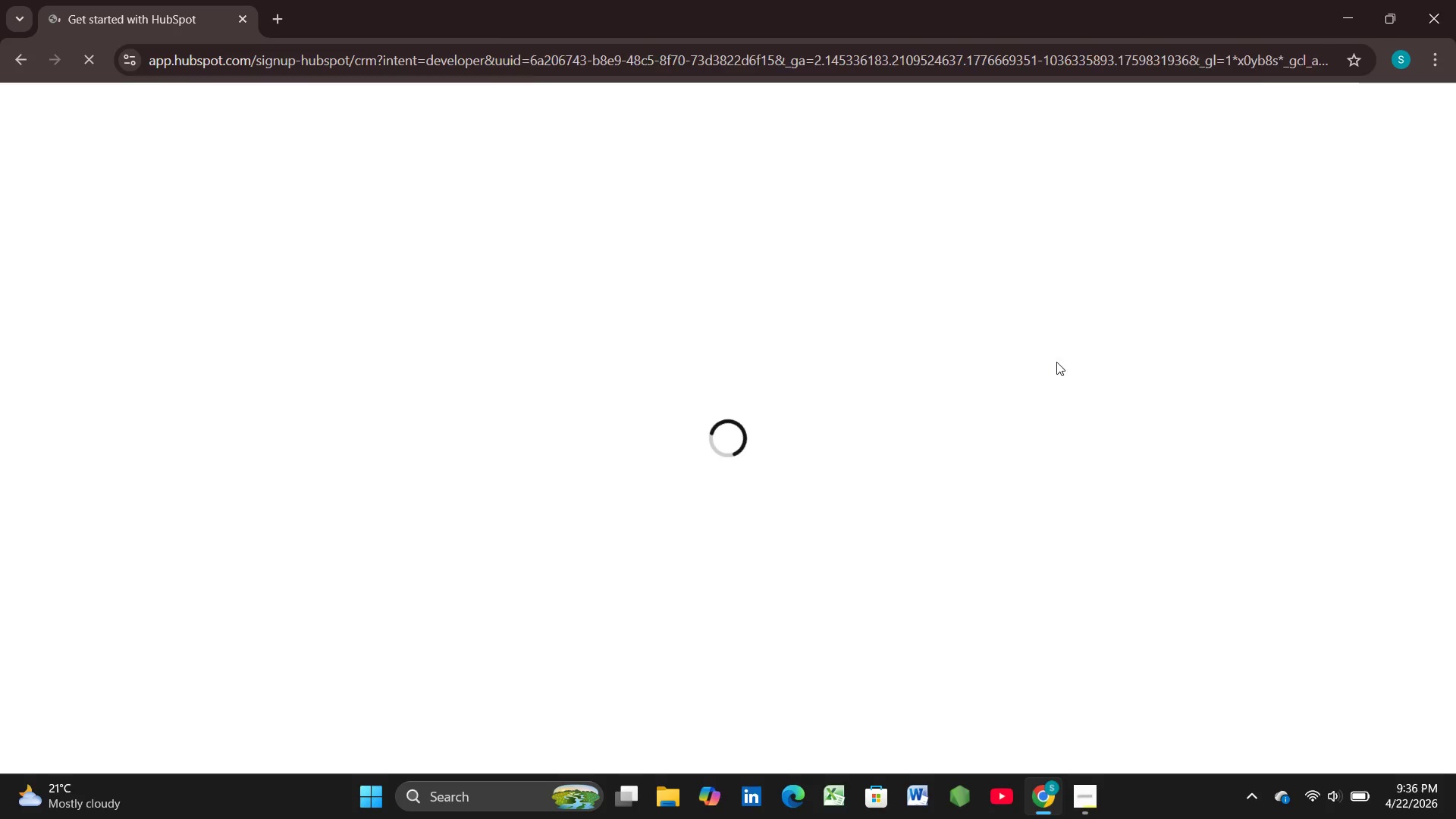 
left_click([780, 664])
 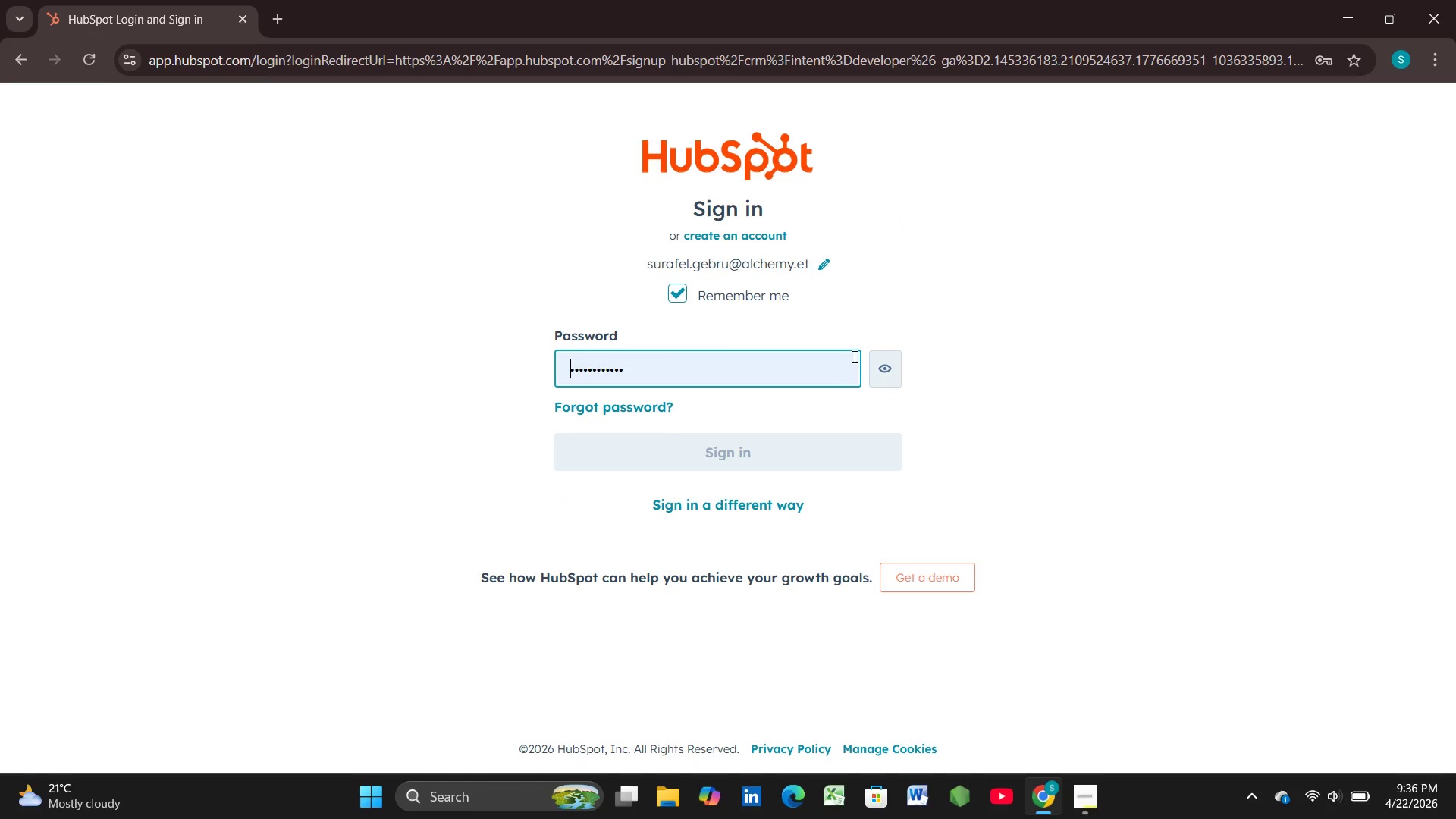 
left_click([779, 384])
 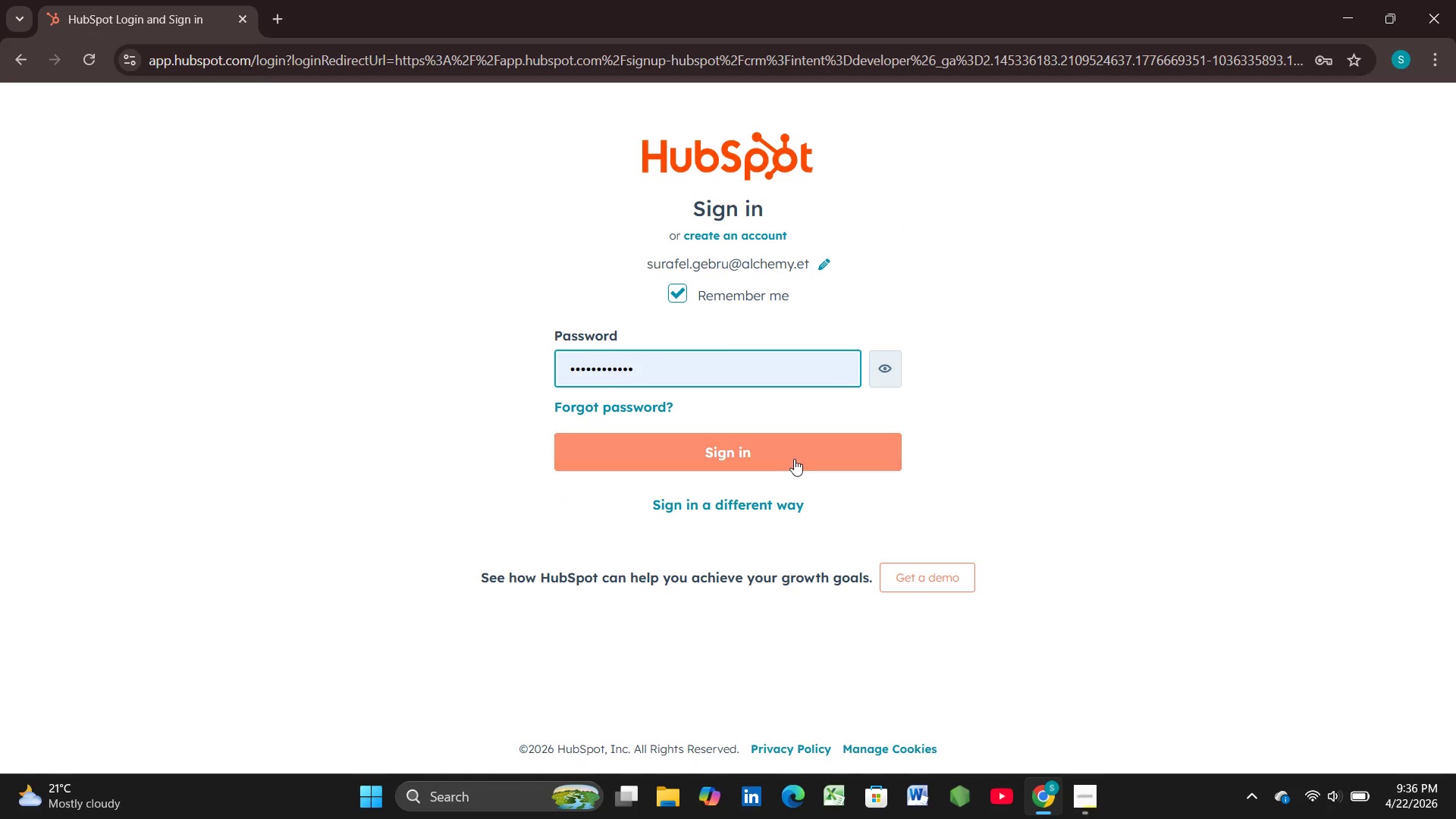 
left_click([794, 459])
 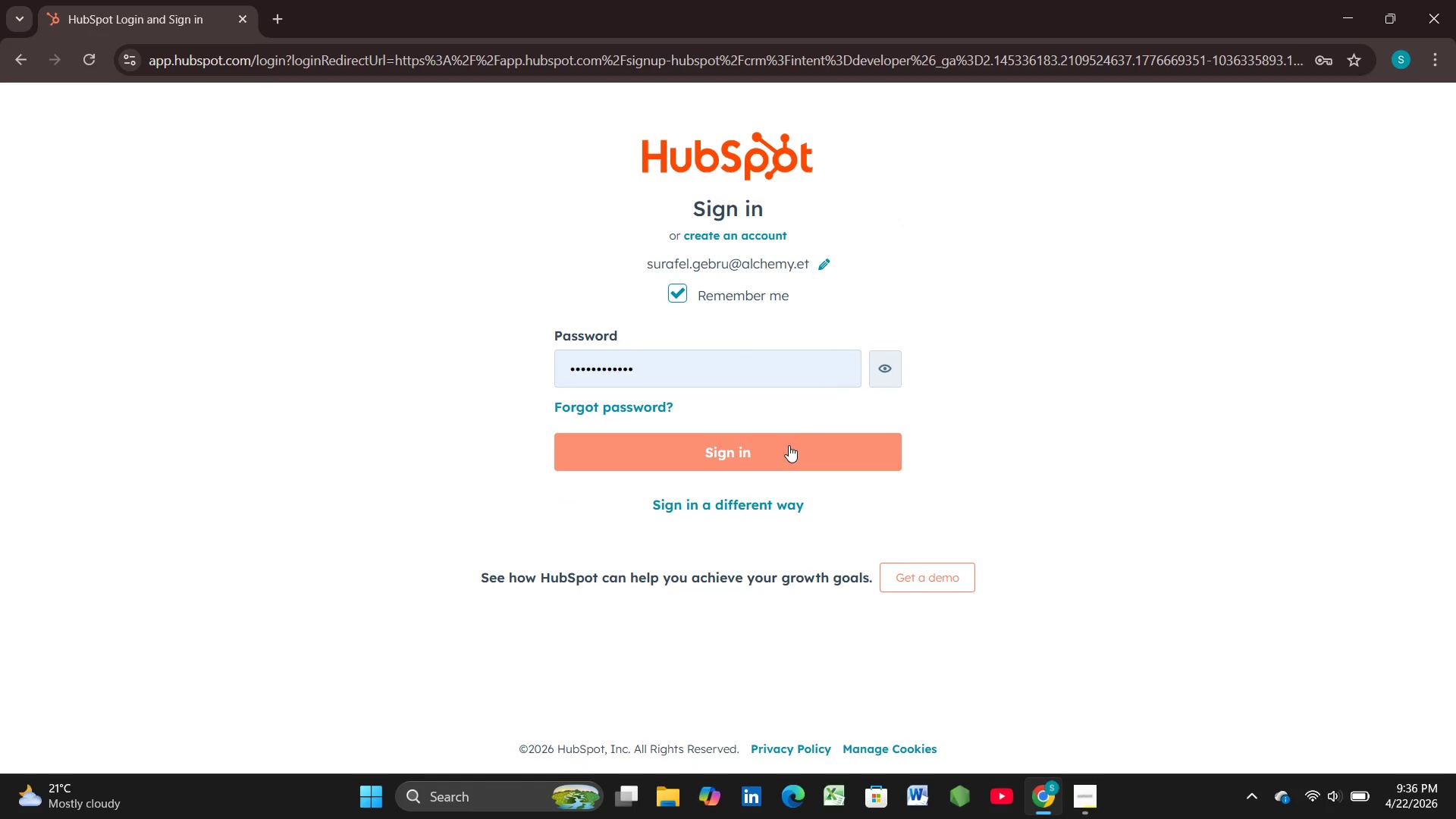 
mouse_move([776, 441])
 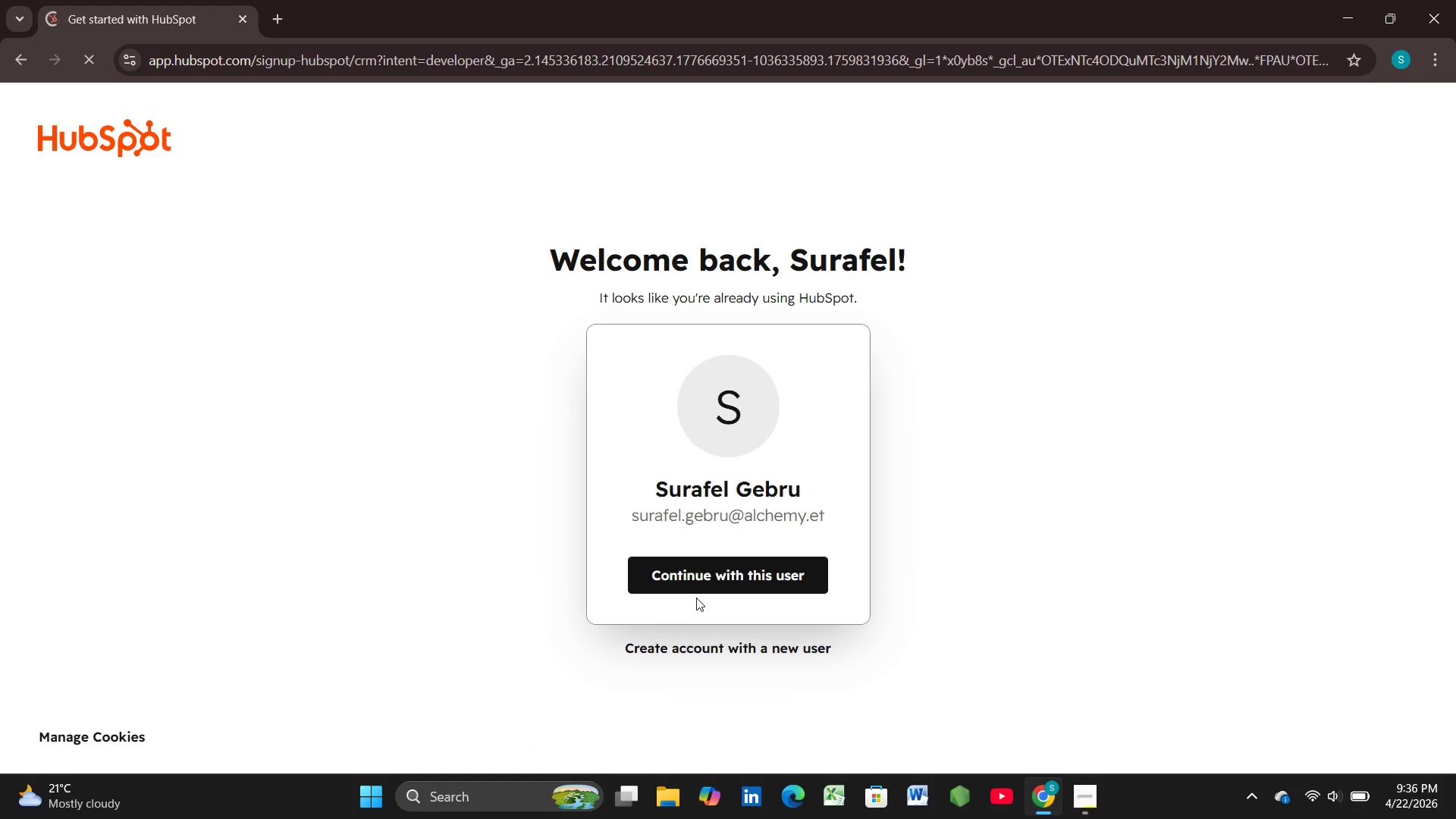 
left_click([697, 592])
 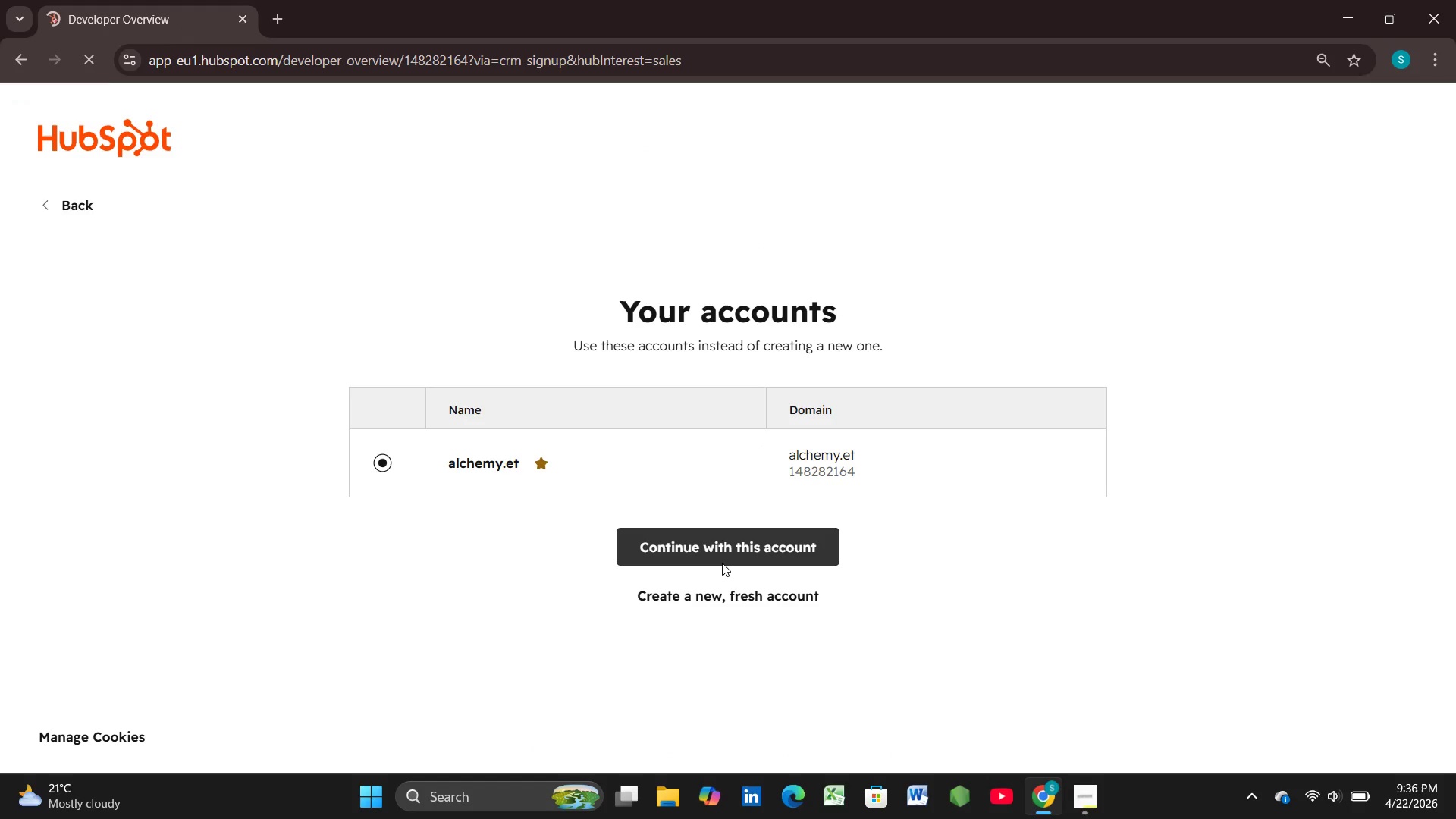 
wait(8.28)
 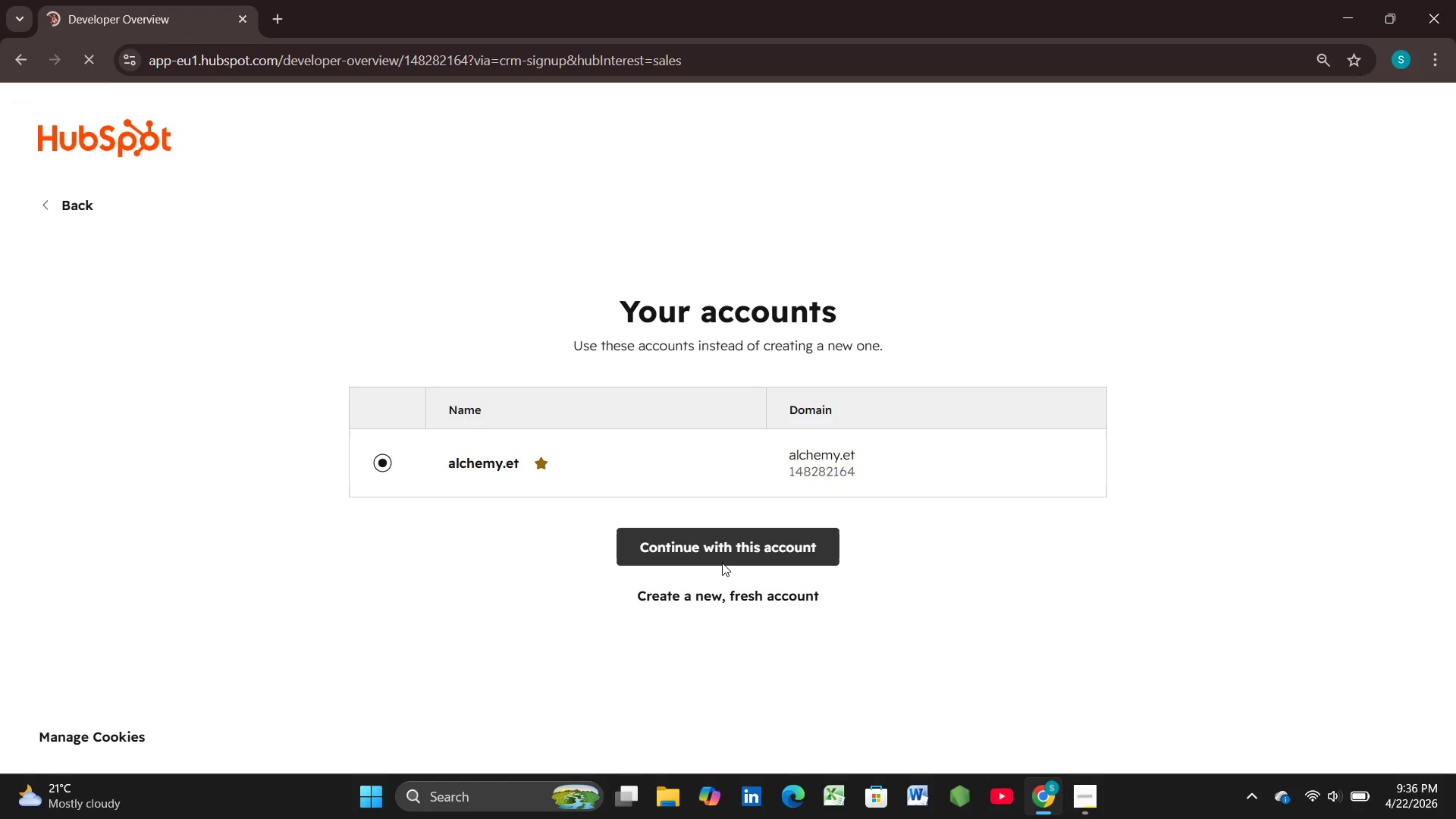 
left_click_drag(start_coordinate=[736, 563], to_coordinate=[742, 563])
 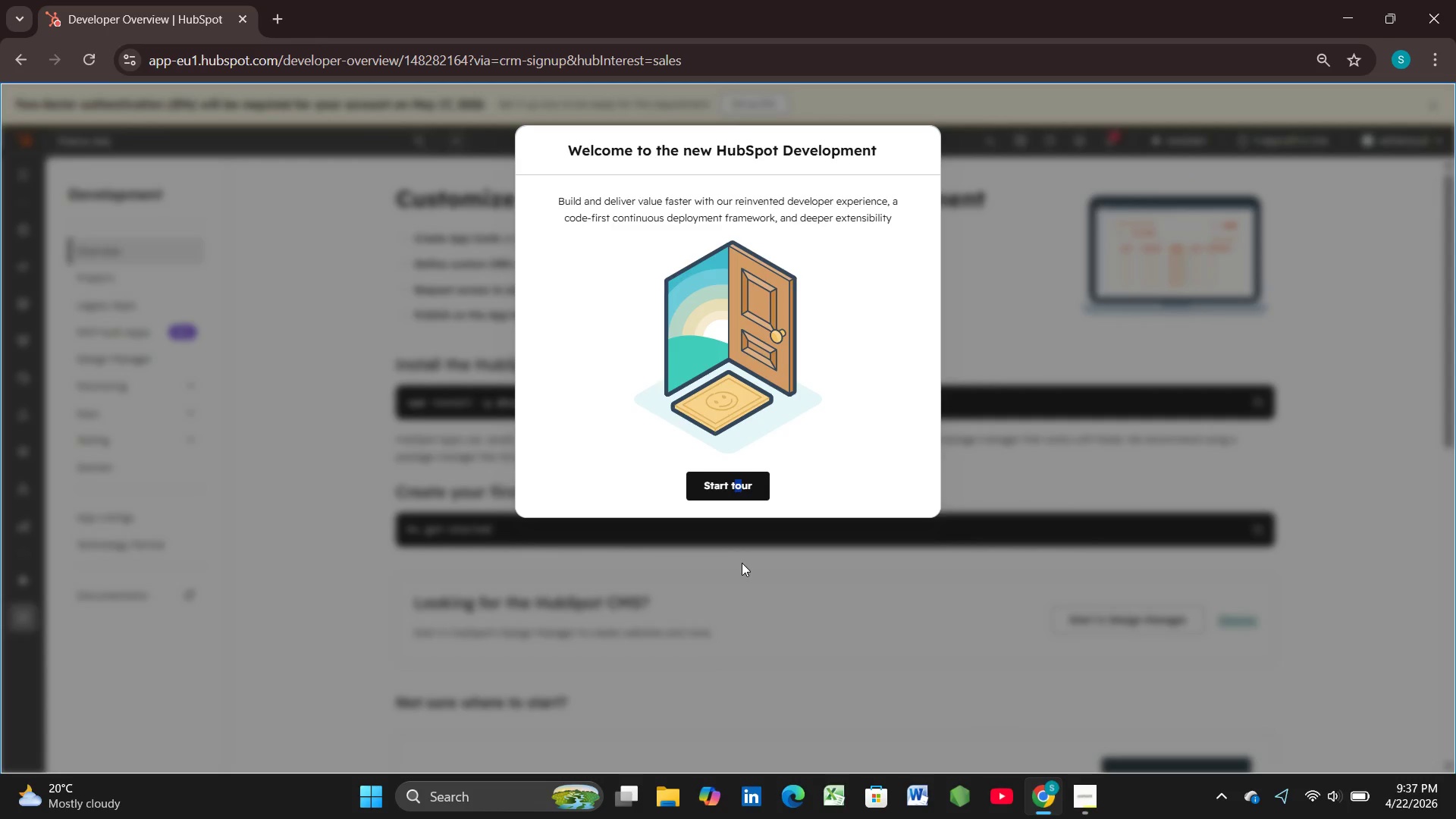 
wait(6.38)
 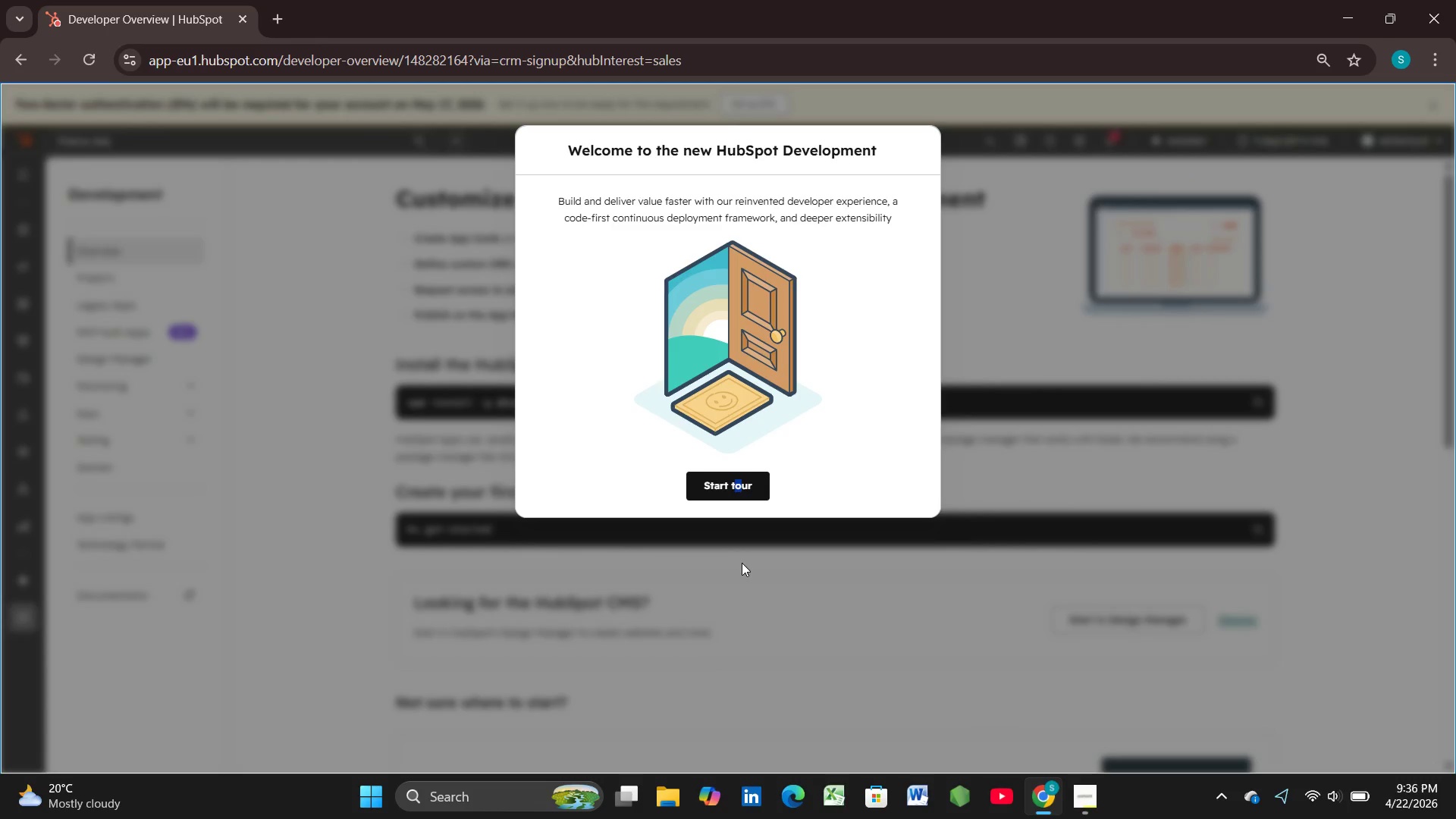 
left_click([742, 563])
 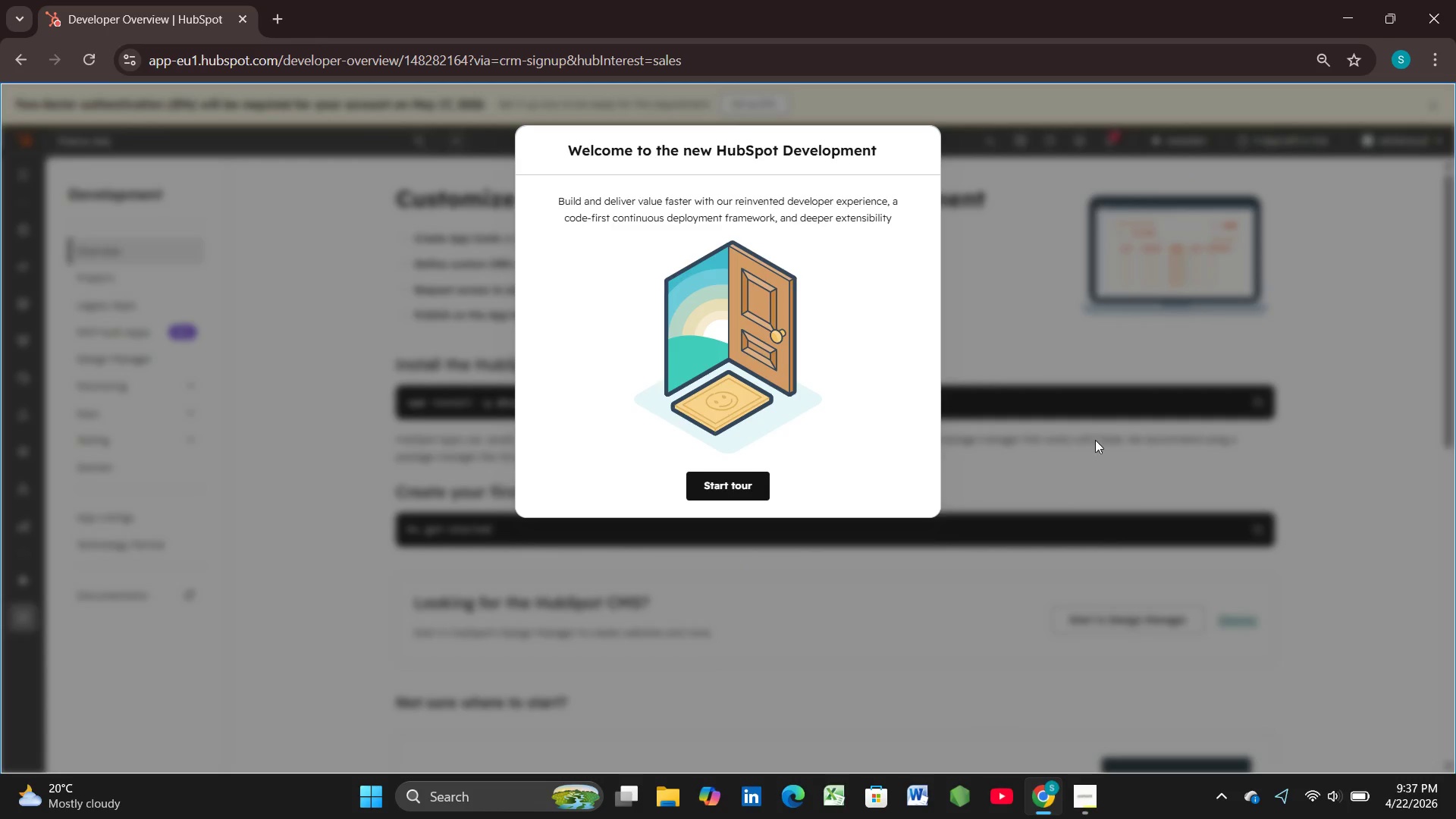 
left_click_drag(start_coordinate=[1100, 431], to_coordinate=[1104, 431])
 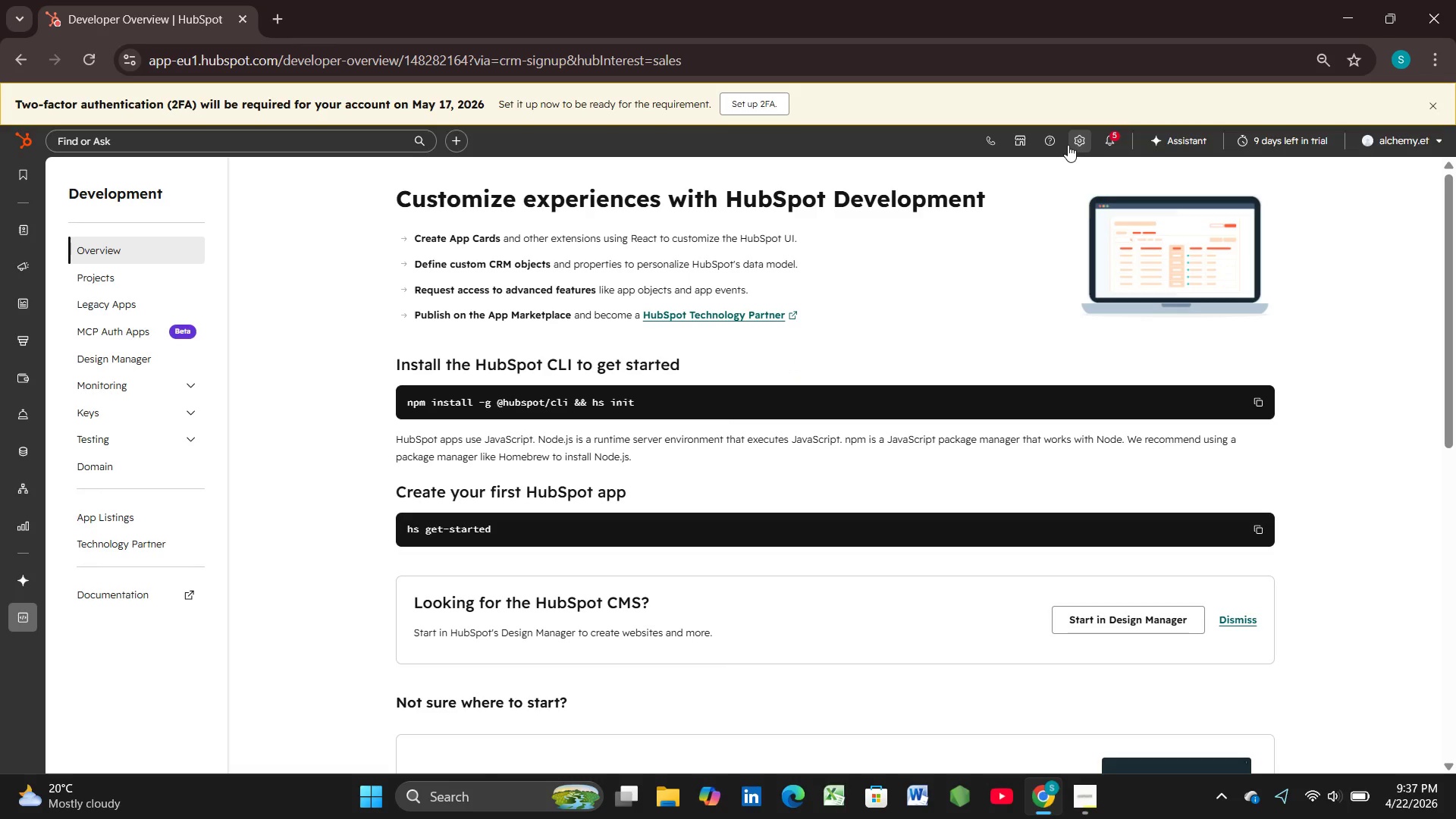 
left_click([1068, 145])
 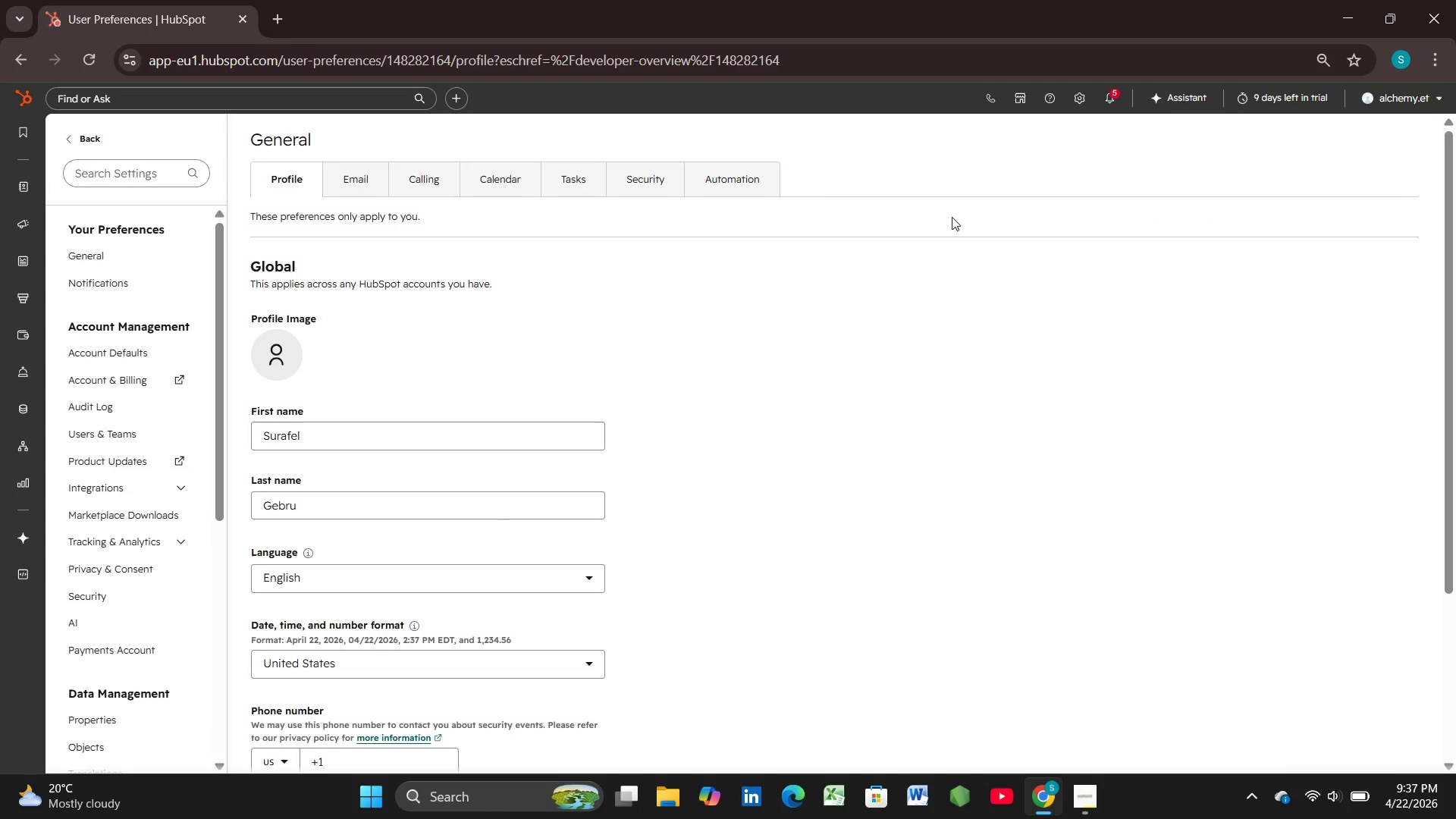 
wait(5.6)
 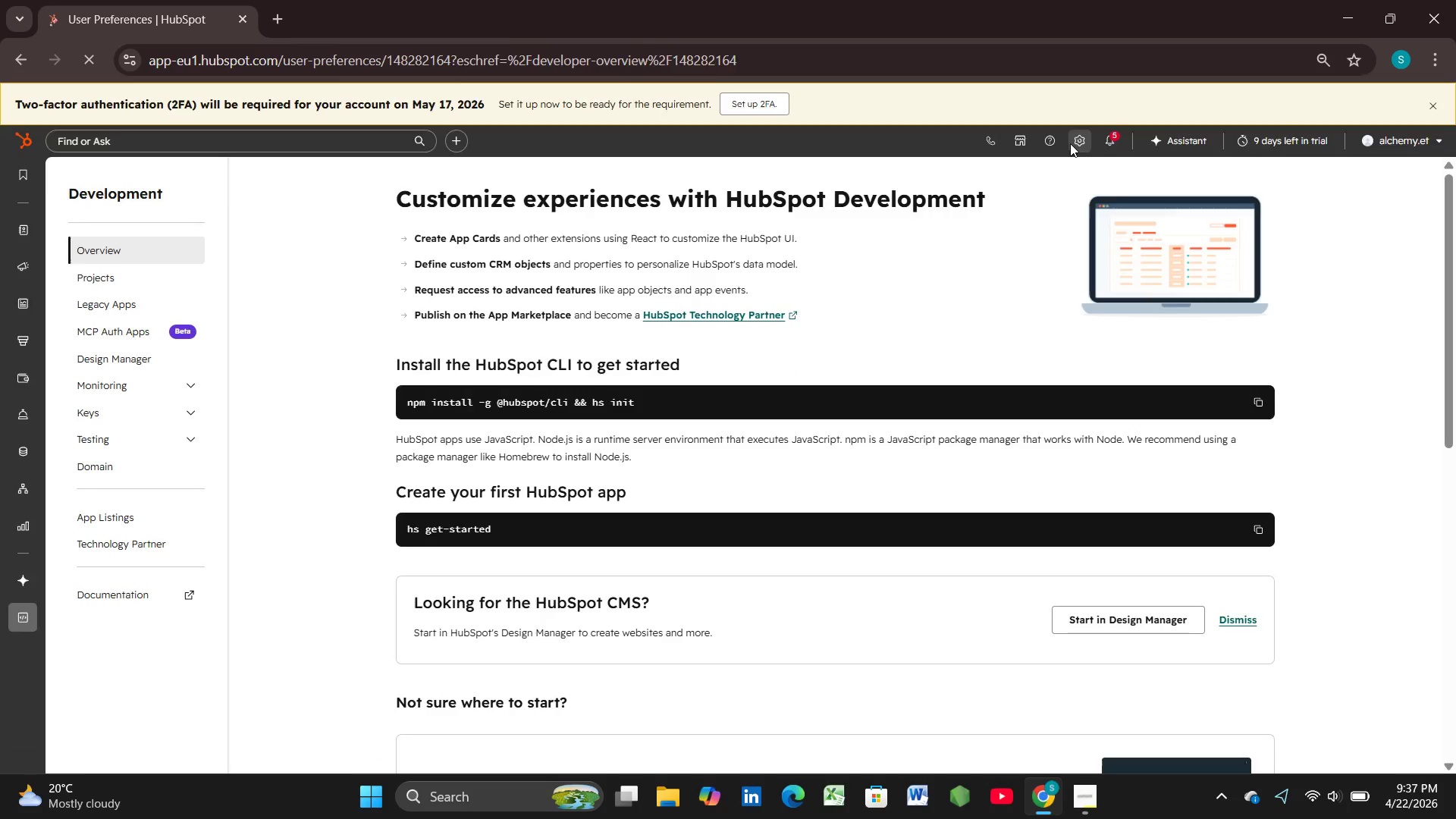 
mouse_move([38, 532])
 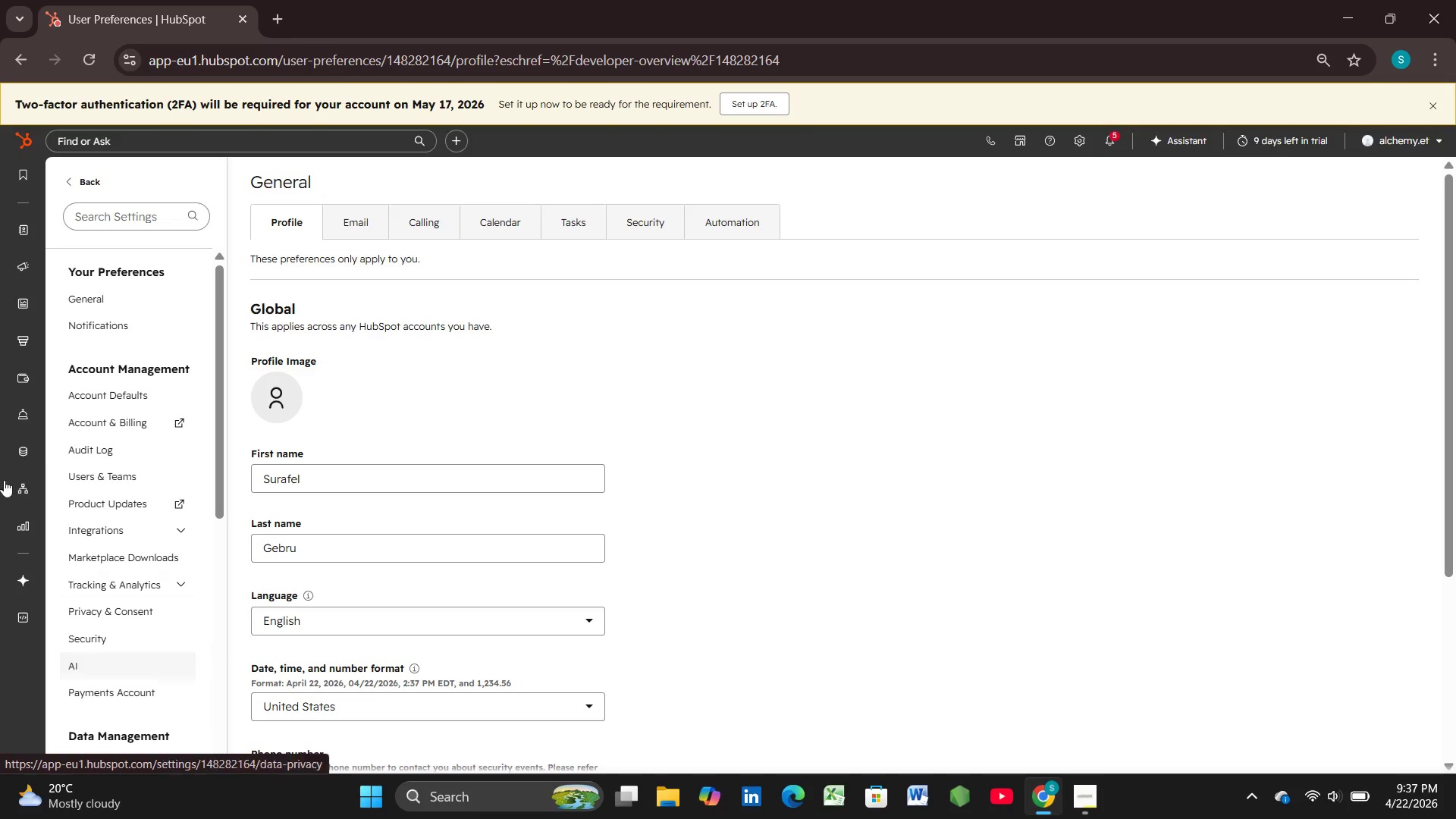 
scroll: coordinate [174, 651], scroll_direction: down, amount: 2.0
 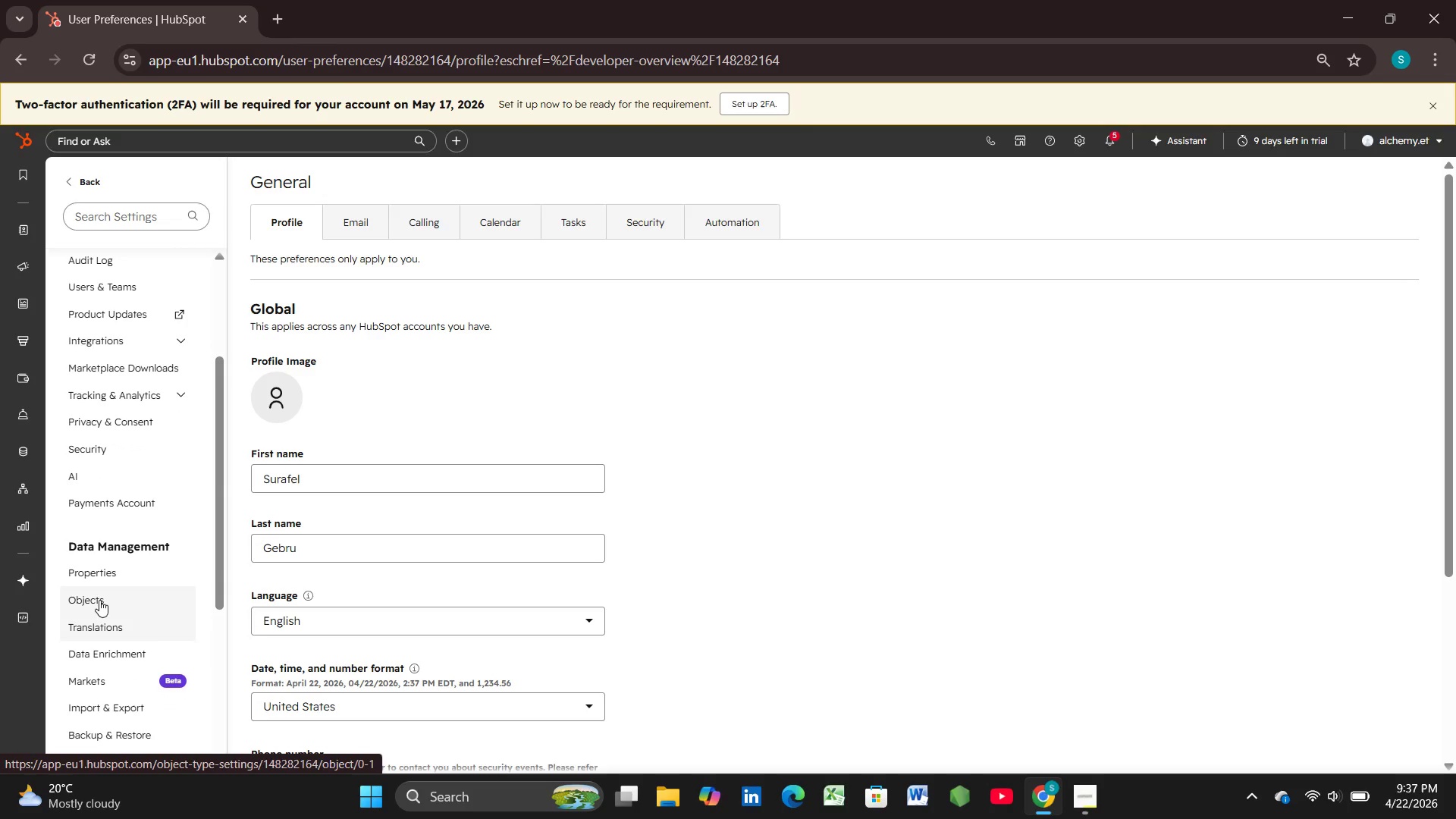 
left_click([98, 597])
 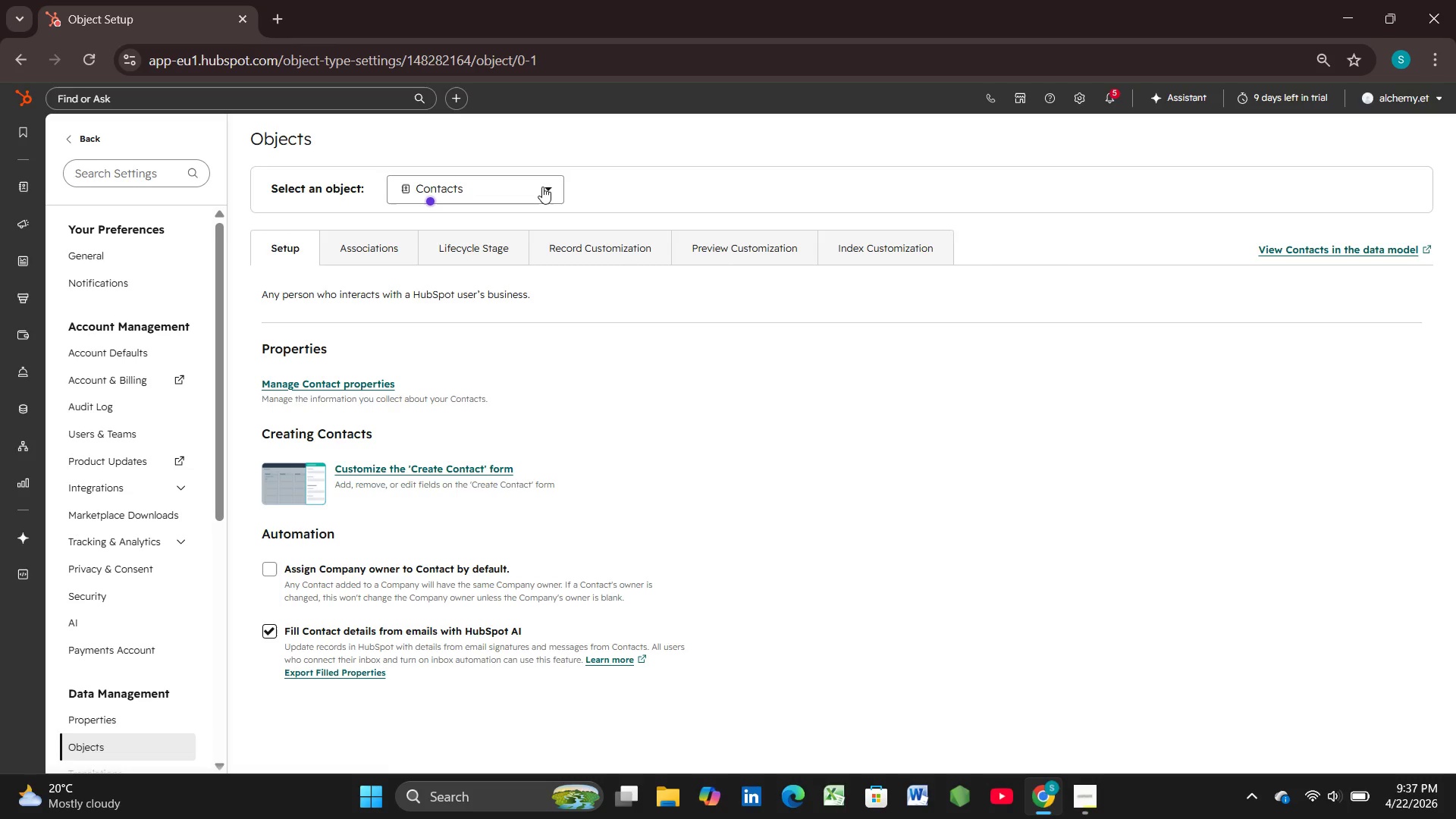 
wait(13.36)
 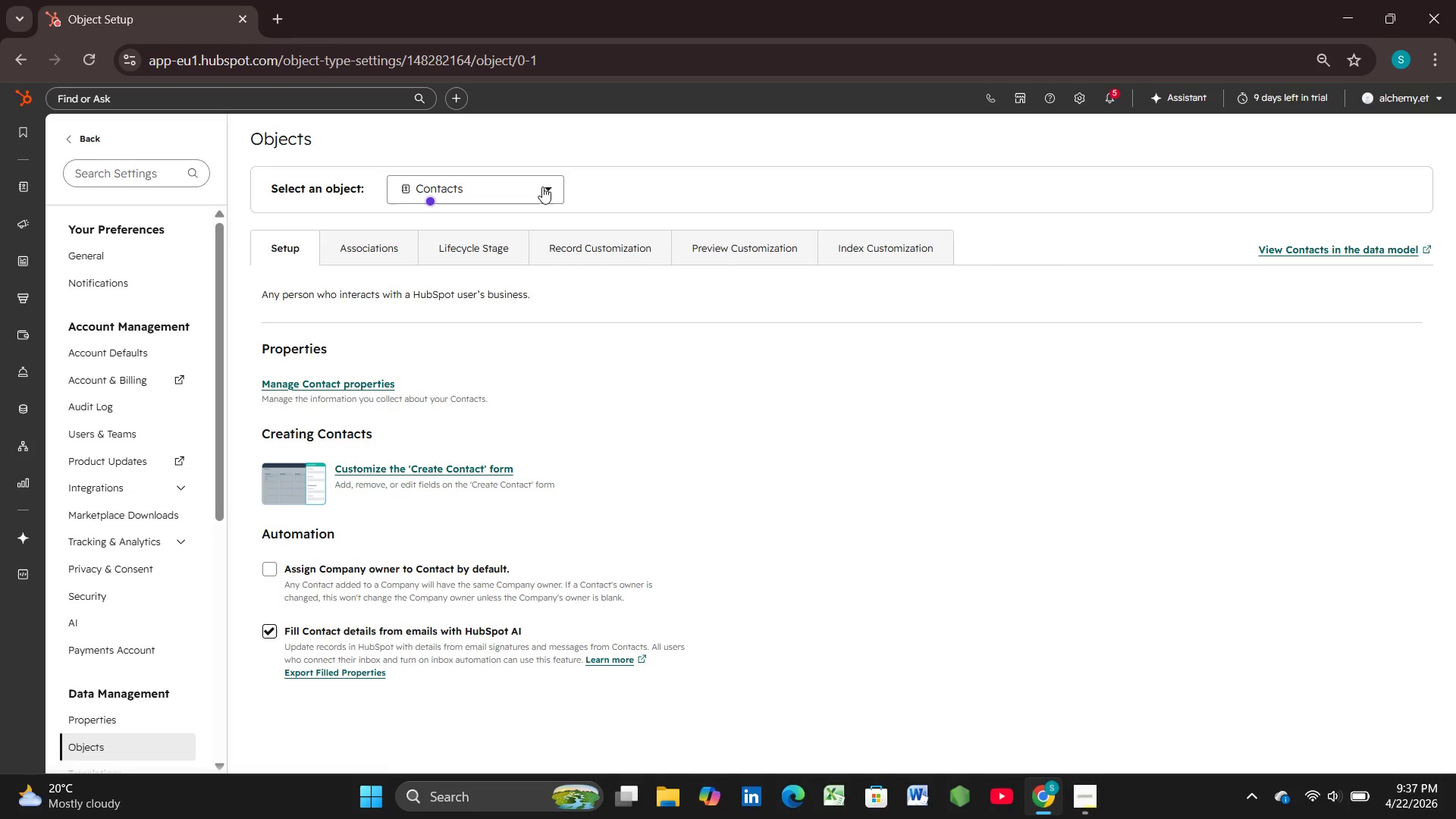 
left_click([560, 192])
 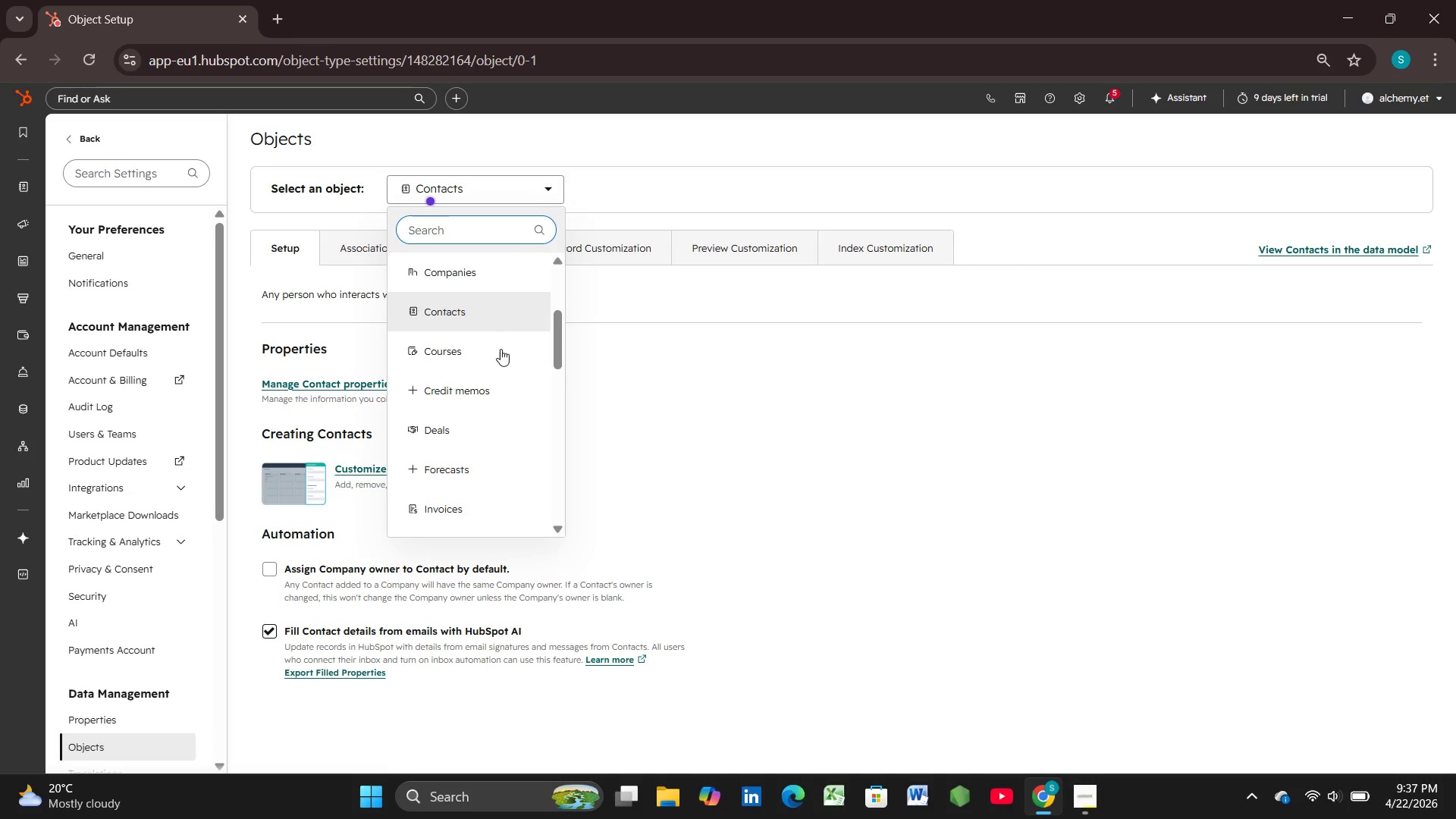 
scroll: coordinate [499, 472], scroll_direction: down, amount: 2.0
 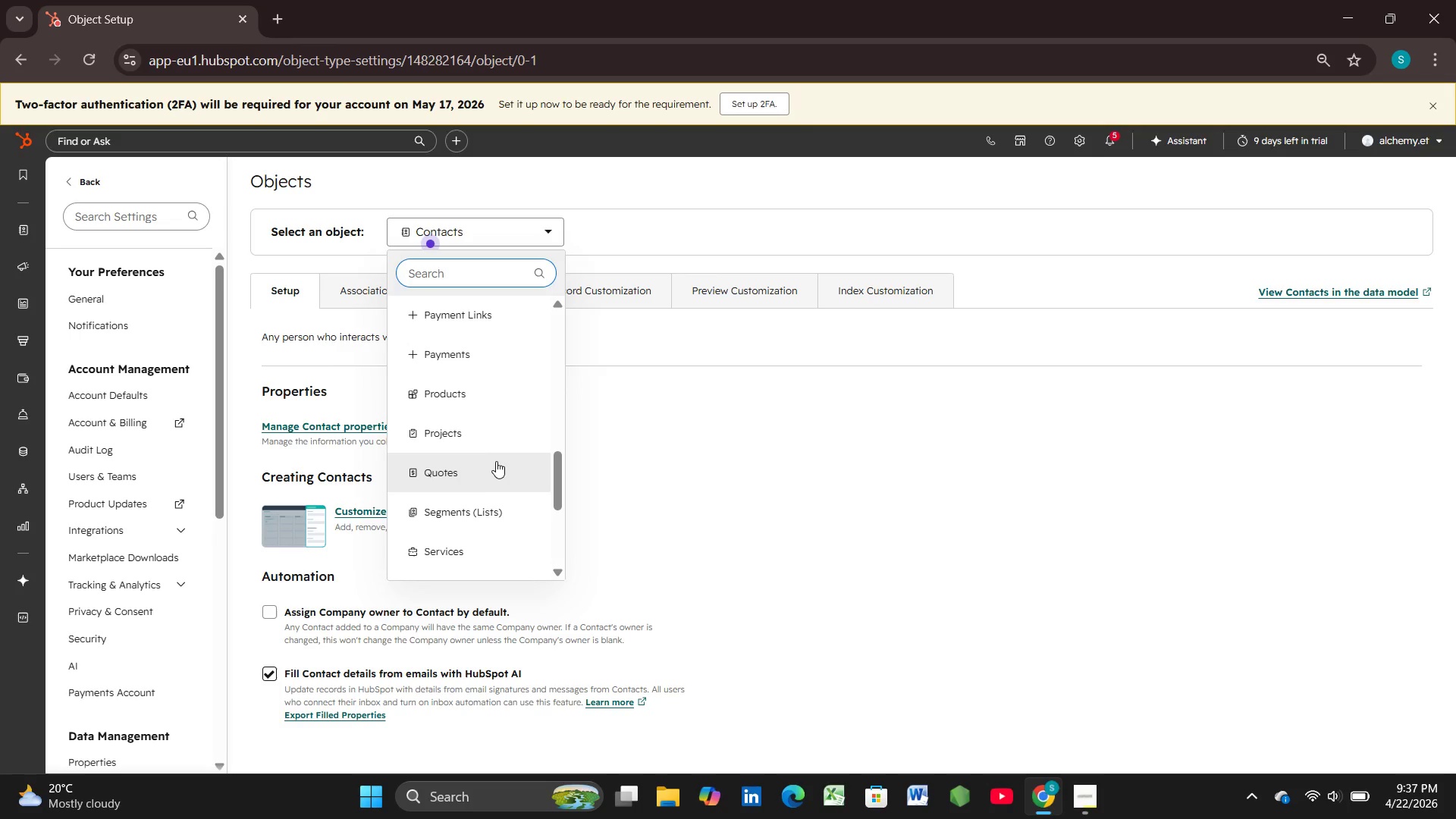 
scroll: coordinate [456, 362], scroll_direction: up, amount: 1.0
 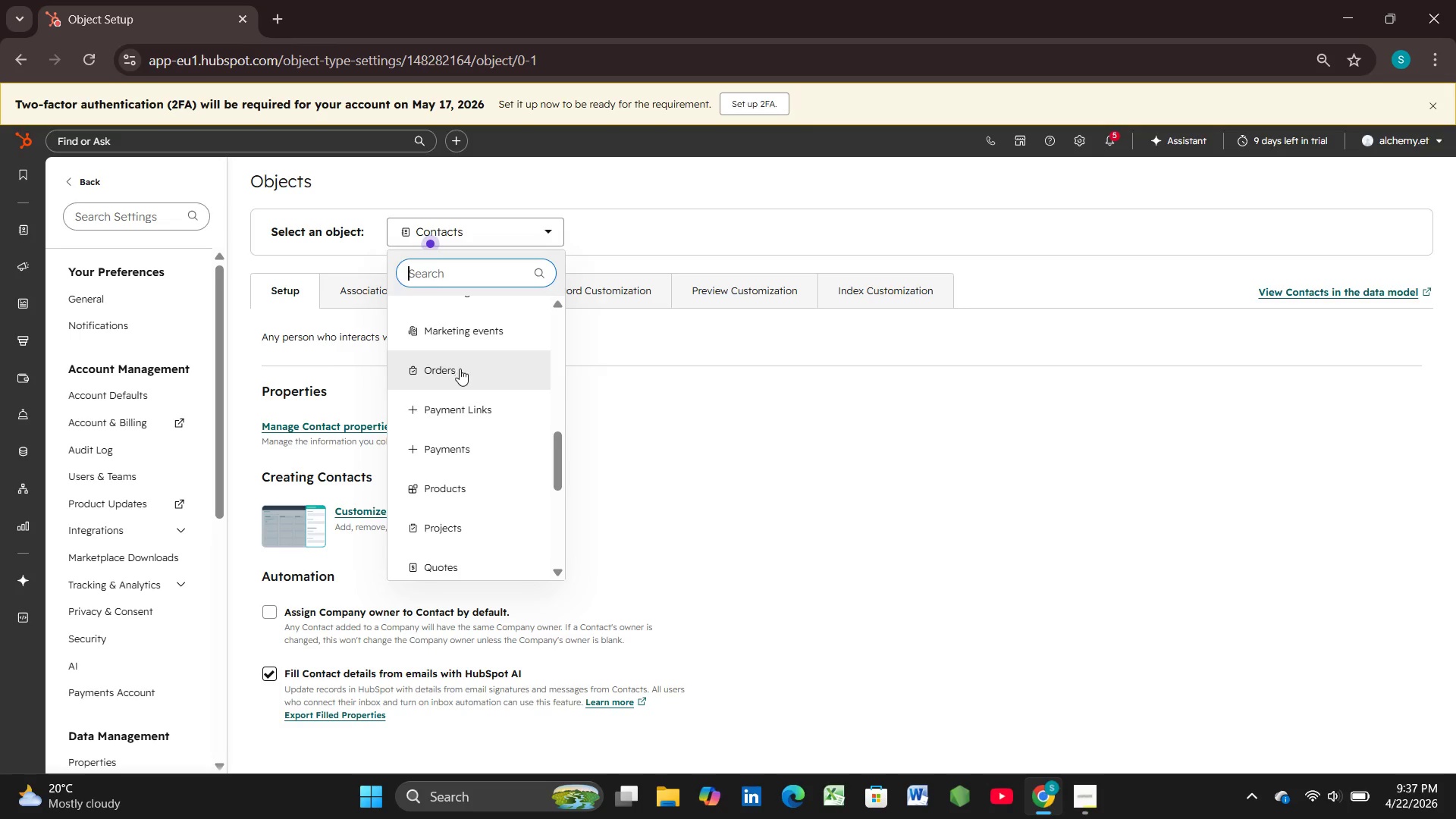 
scroll: coordinate [476, 421], scroll_direction: down, amount: 4.0
 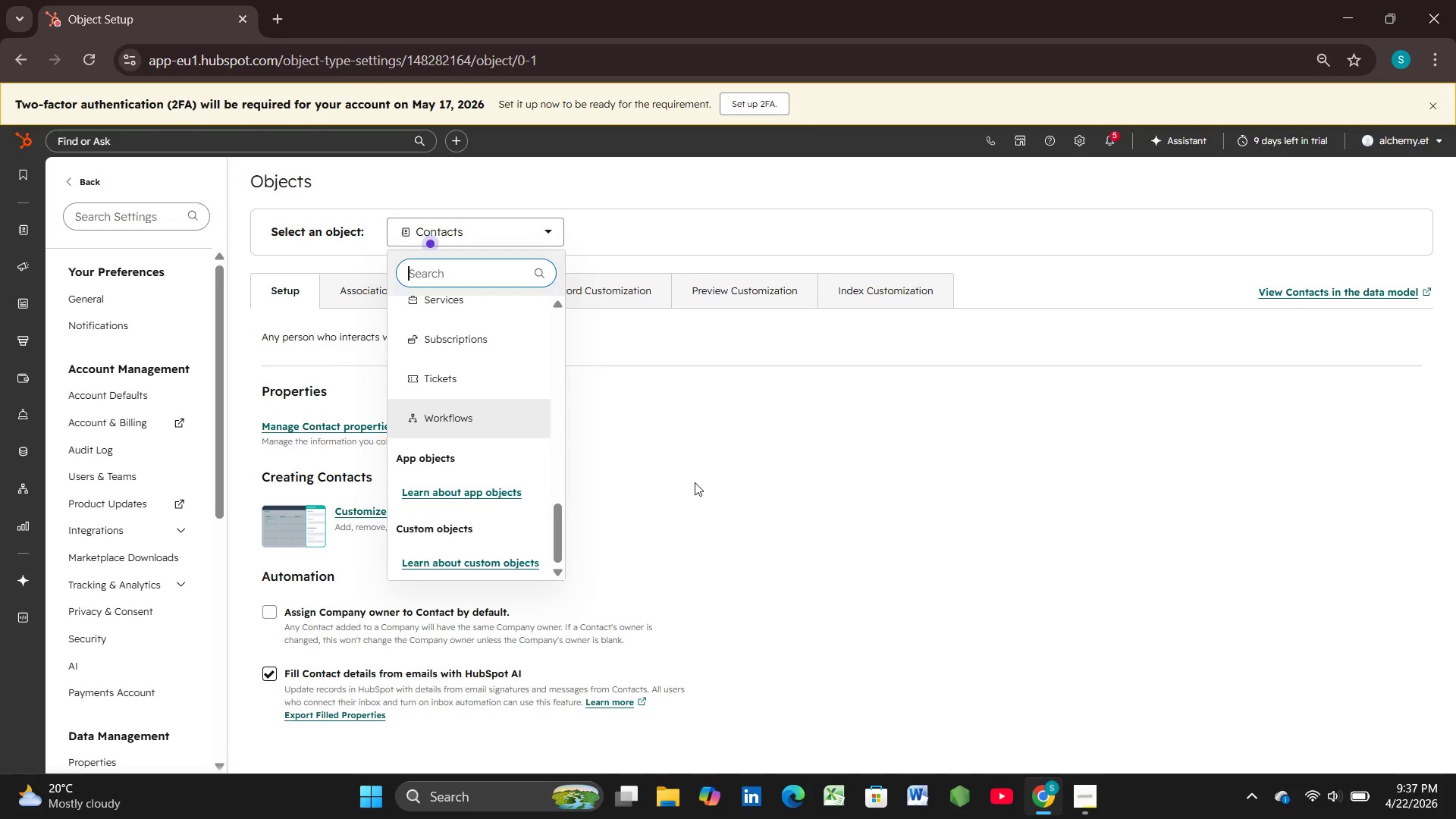 
left_click([700, 479])
 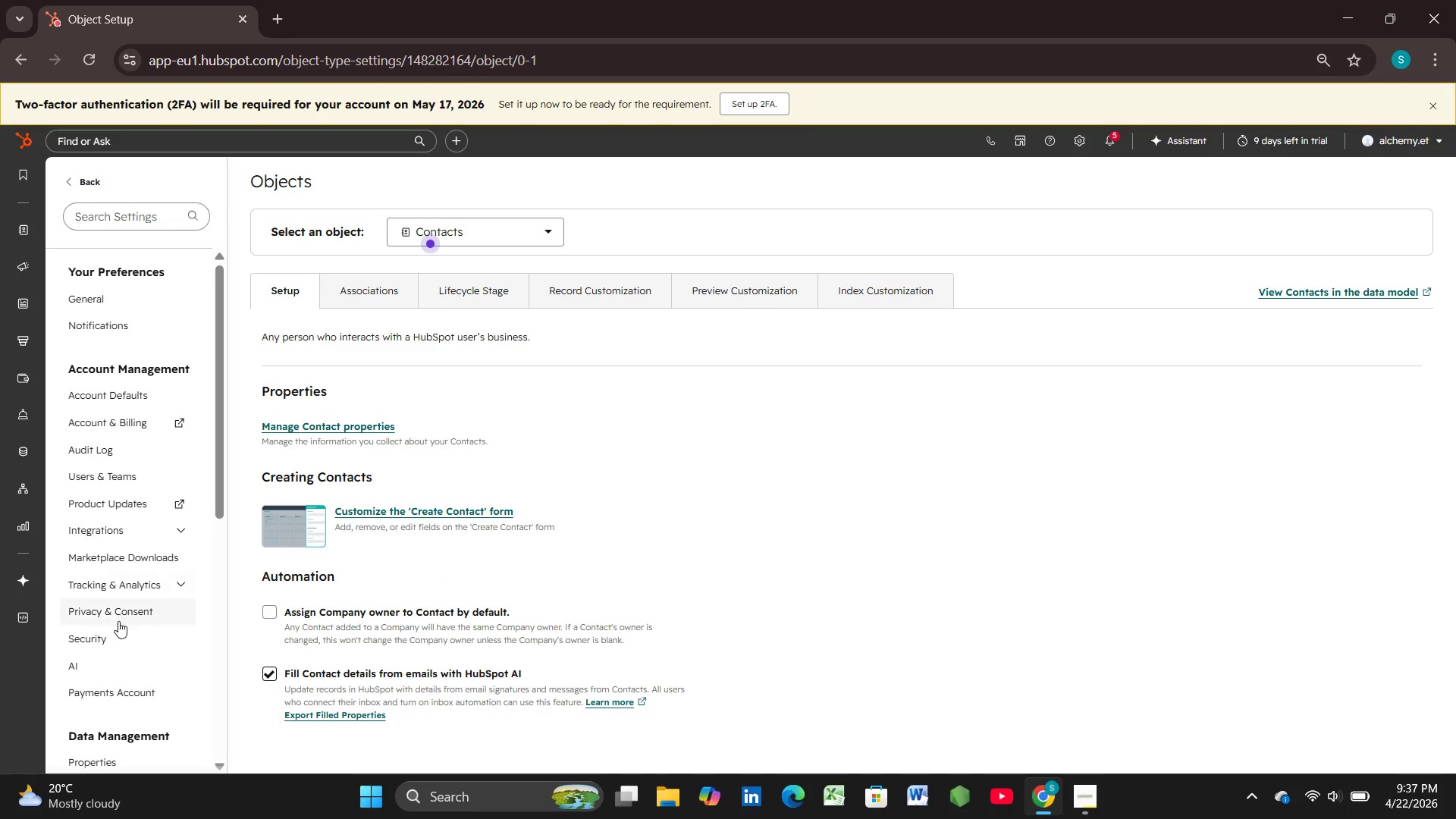 
scroll: coordinate [102, 601], scroll_direction: down, amount: 2.0
 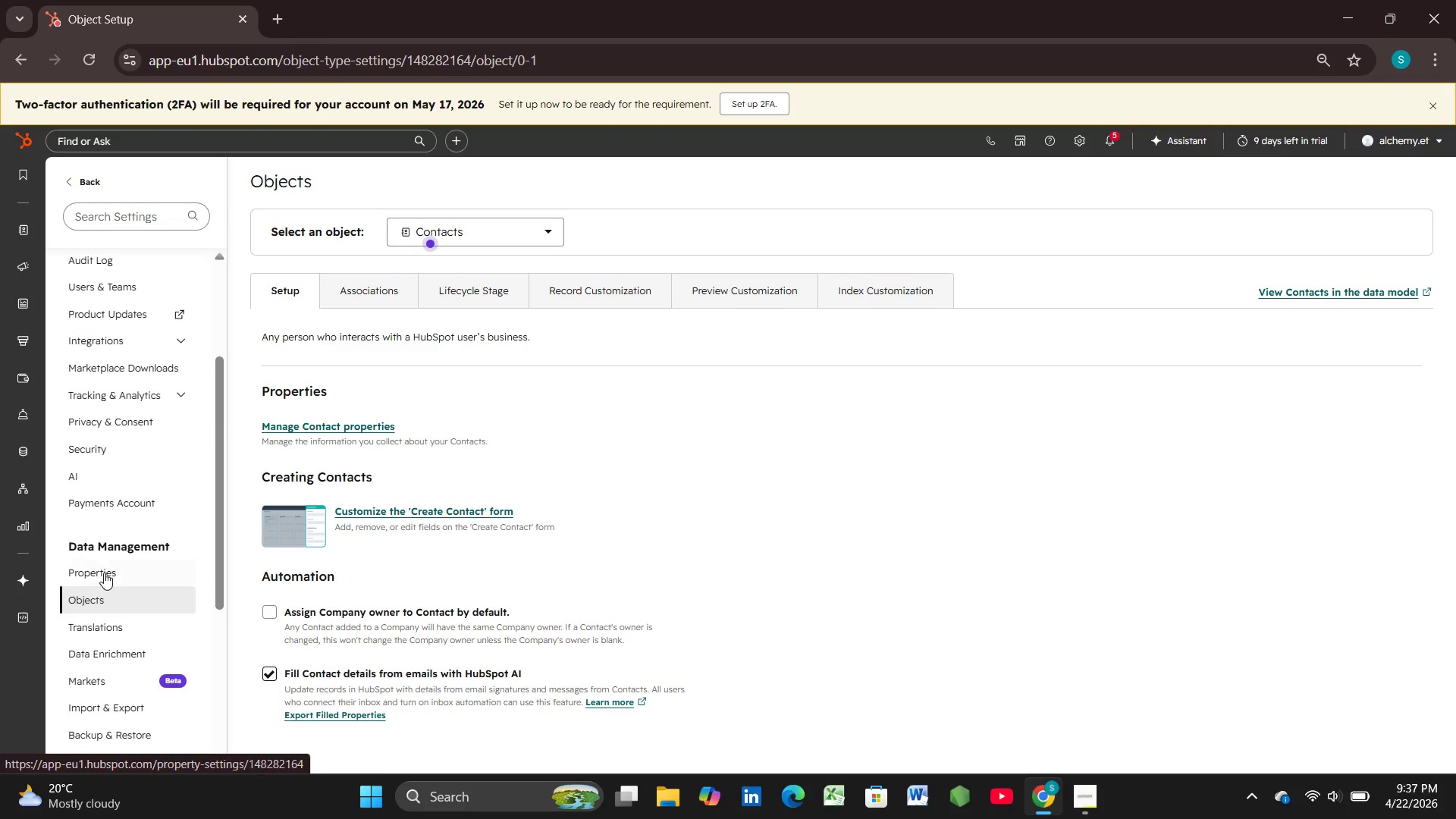 
left_click([105, 570])
 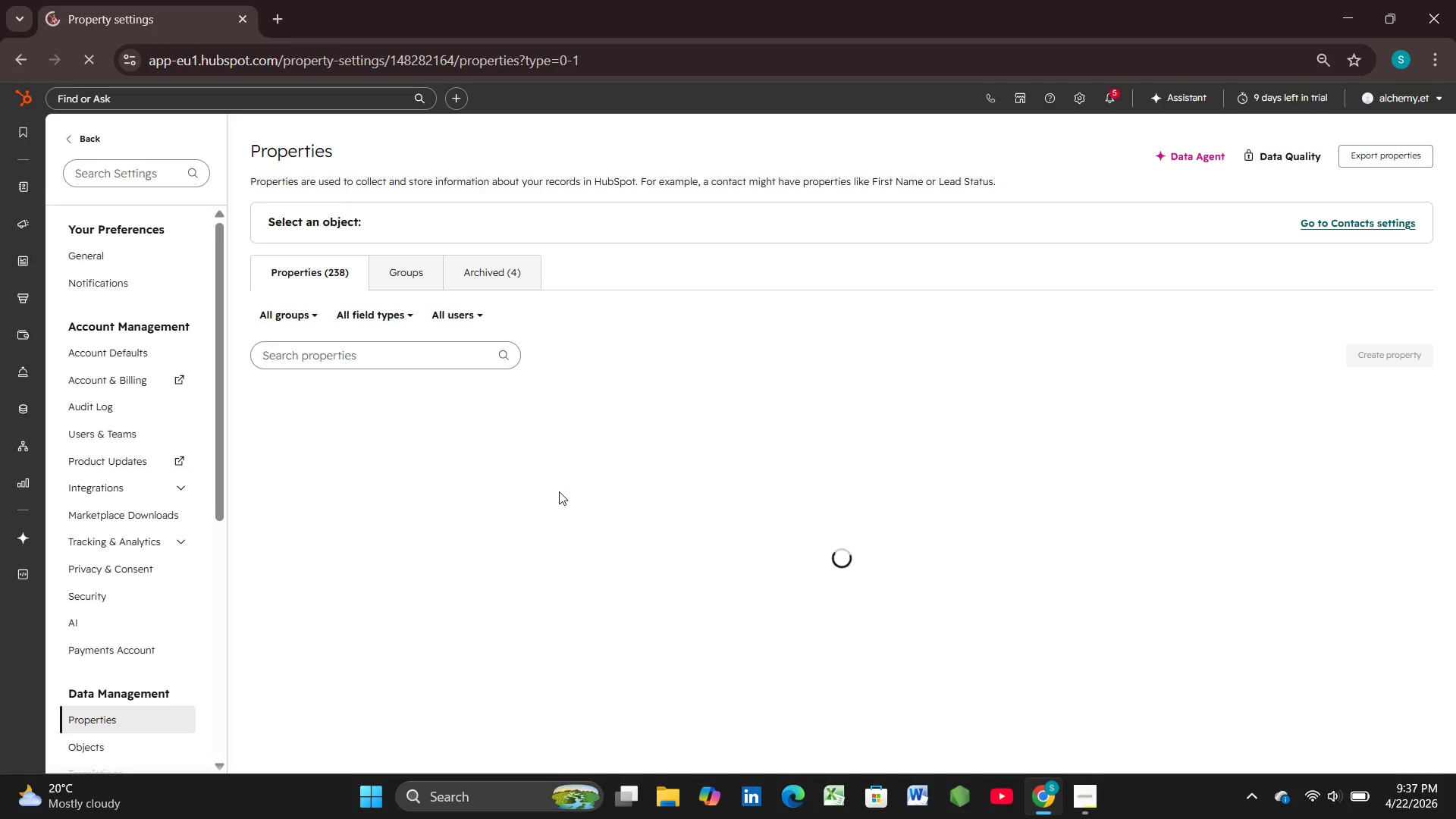 
wait(6.55)
 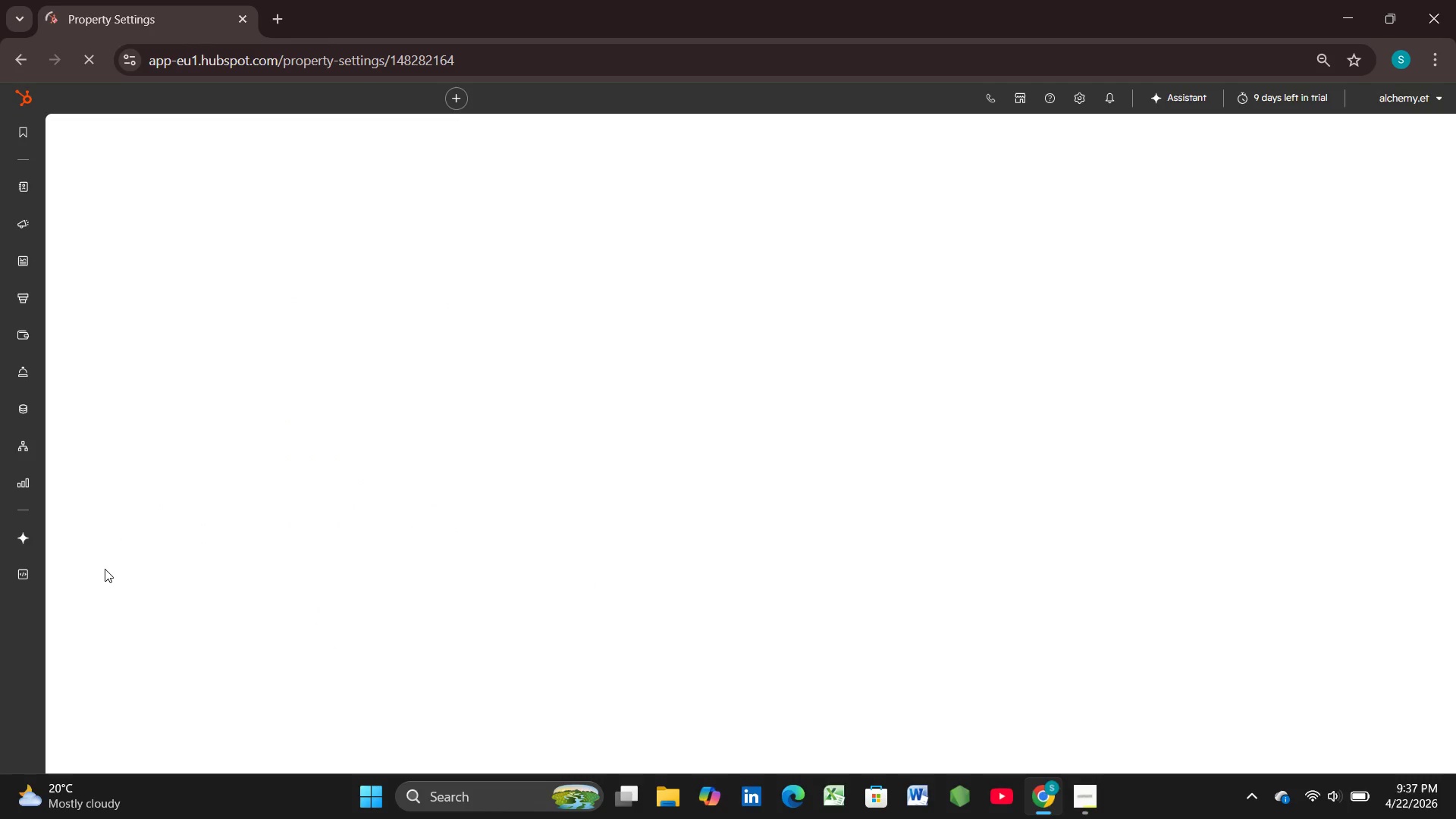 
left_click([1375, 362])
 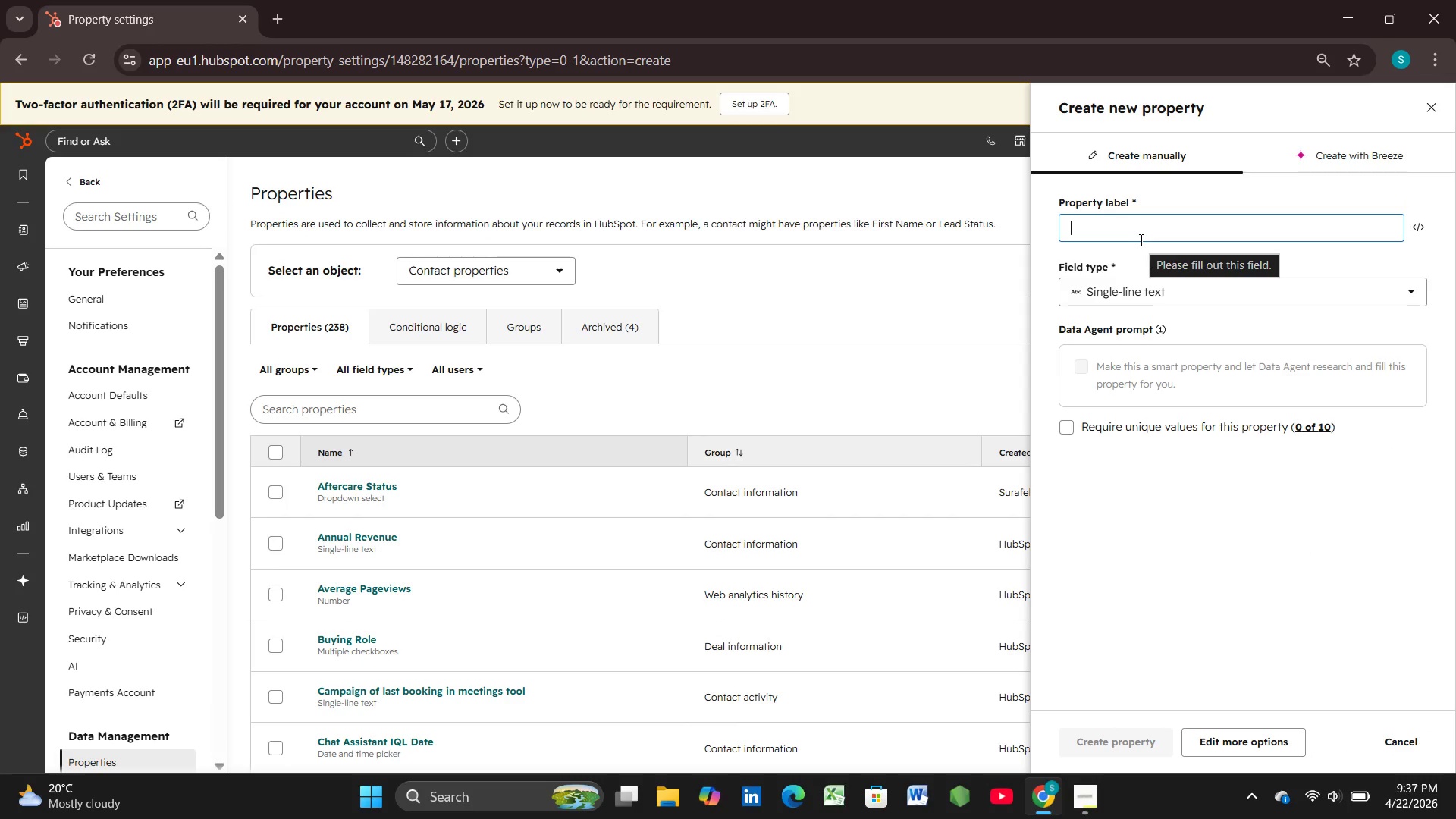 
wait(7.19)
 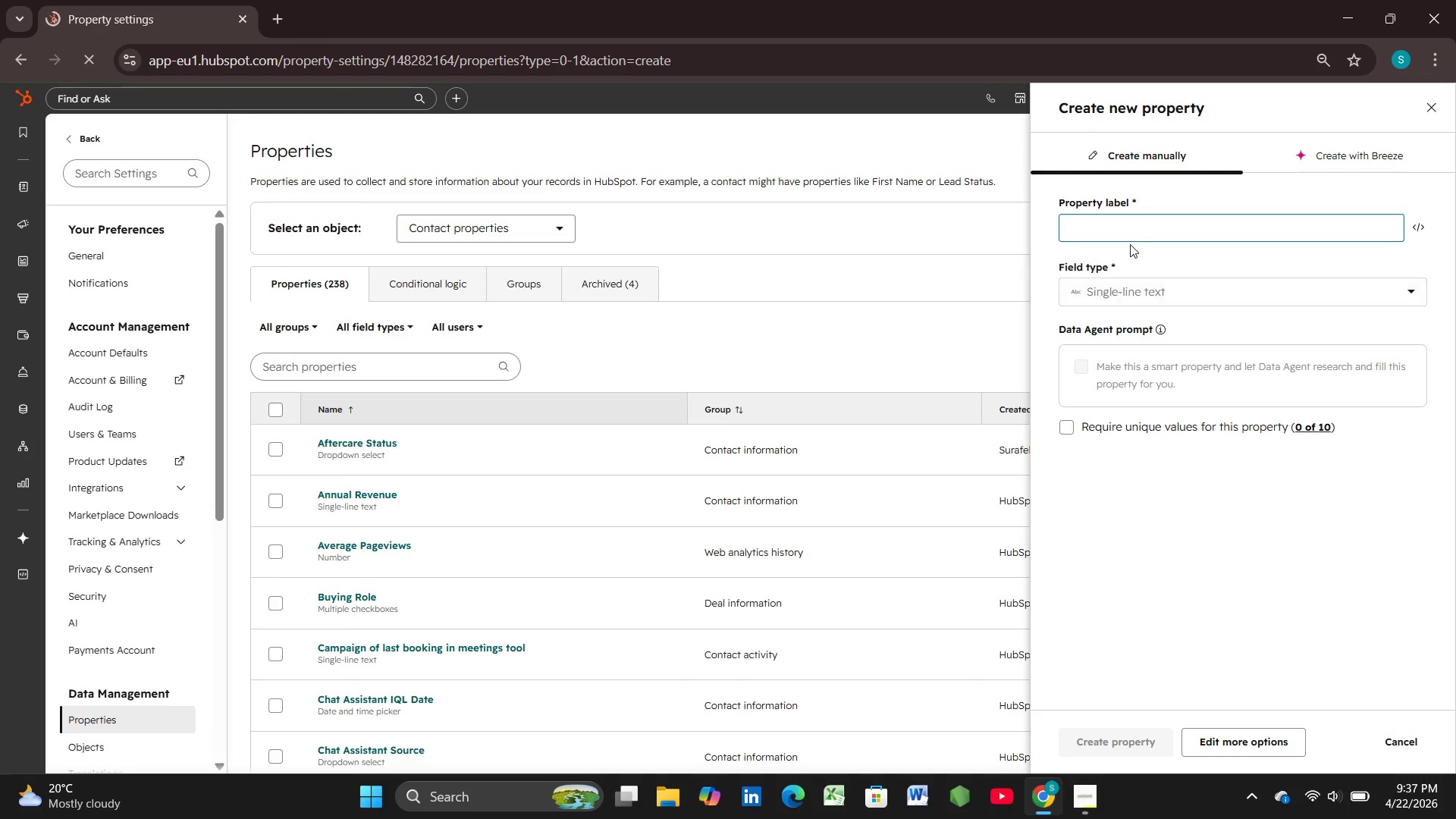 
left_click([1245, 740])
 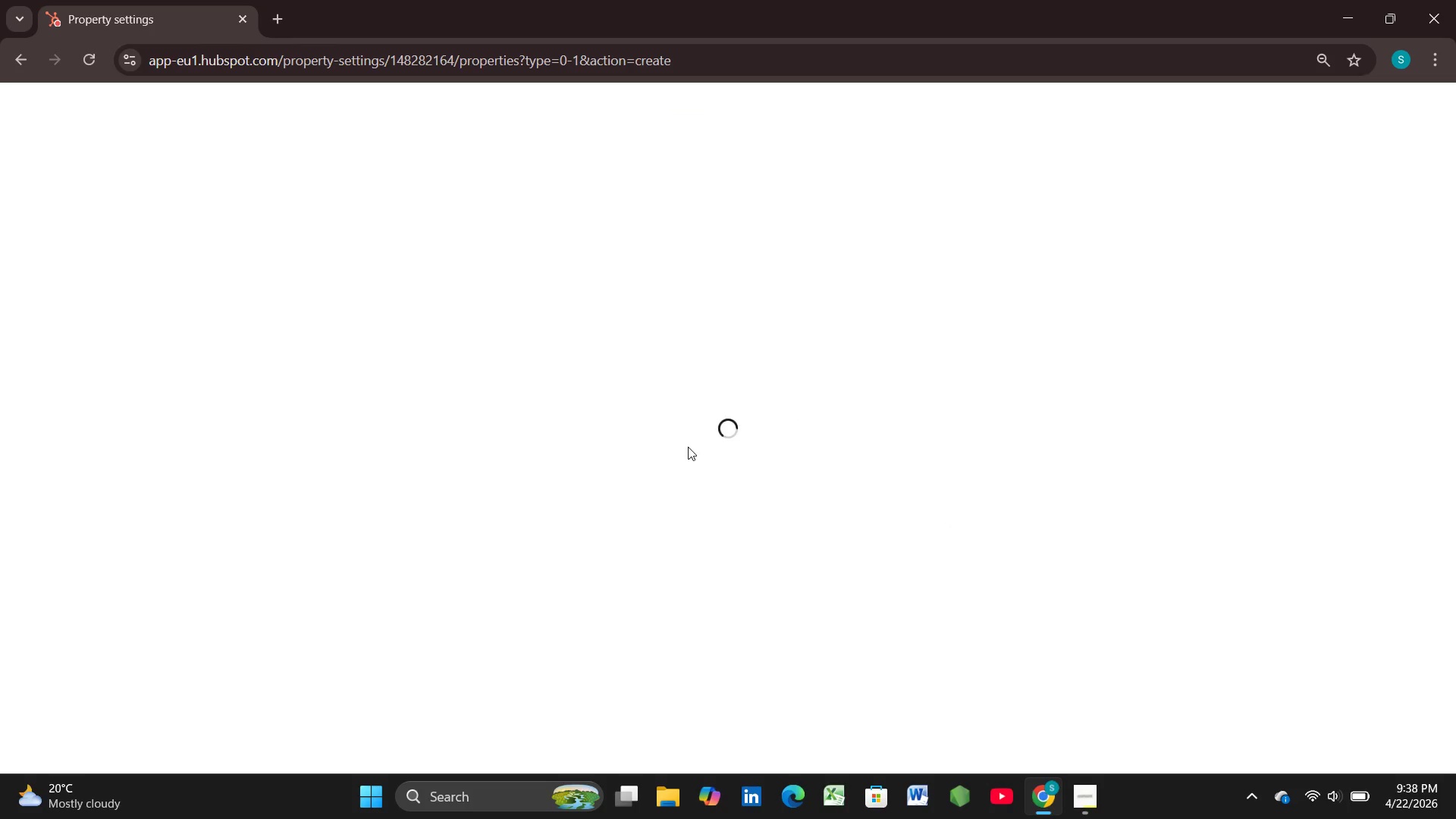 
wait(9.41)
 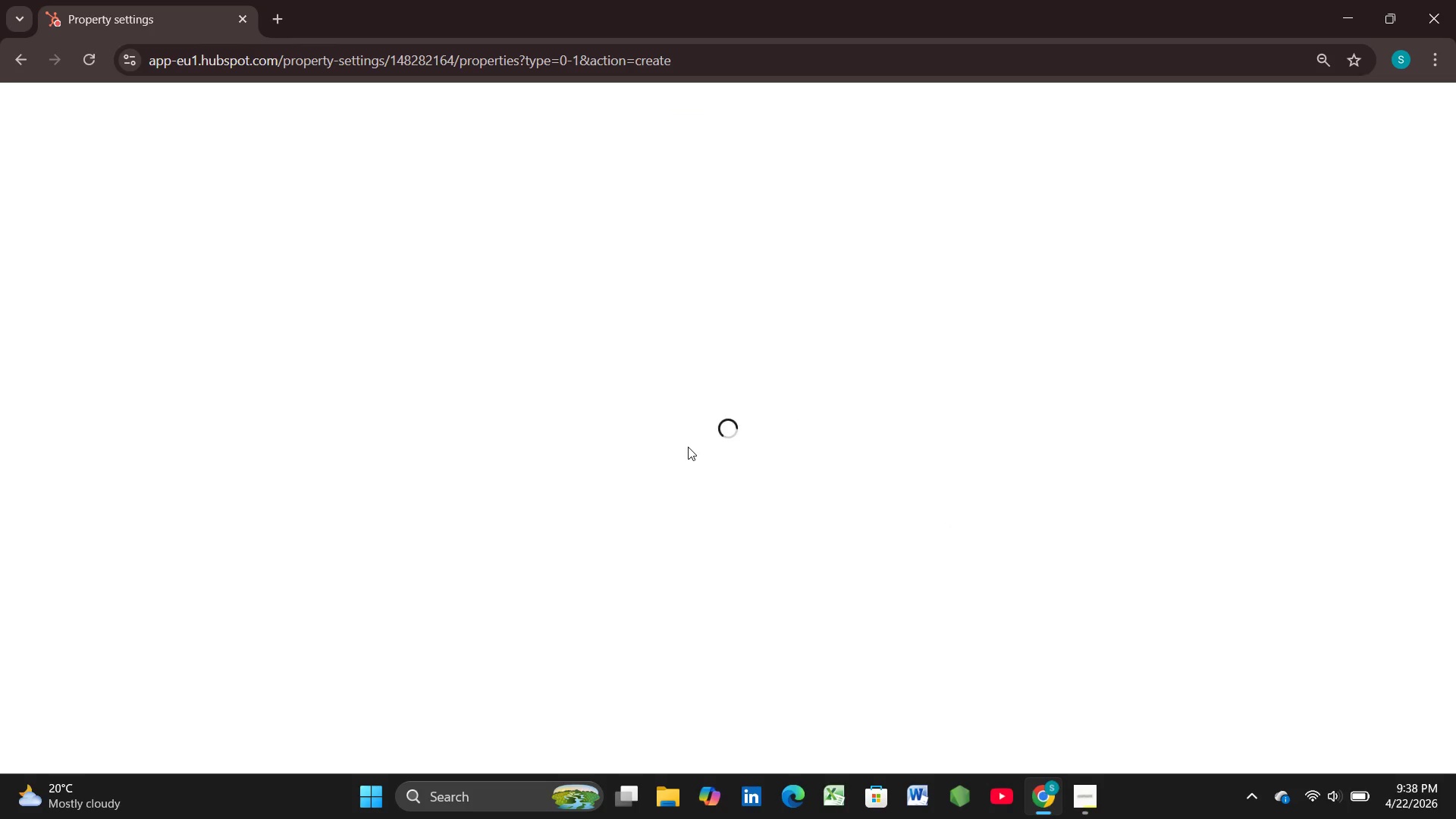 
left_click([701, 268])
 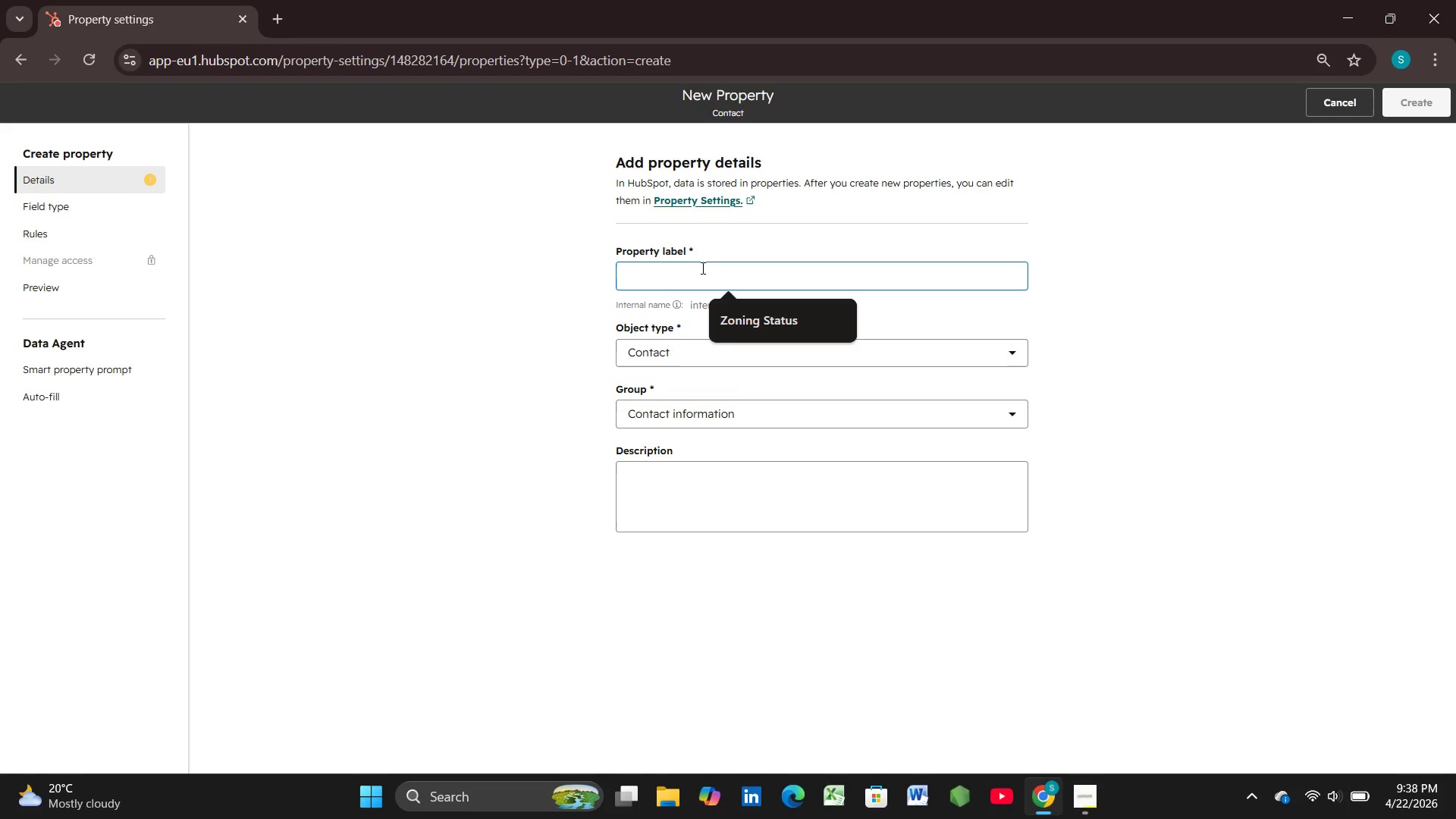 
wait(7.91)
 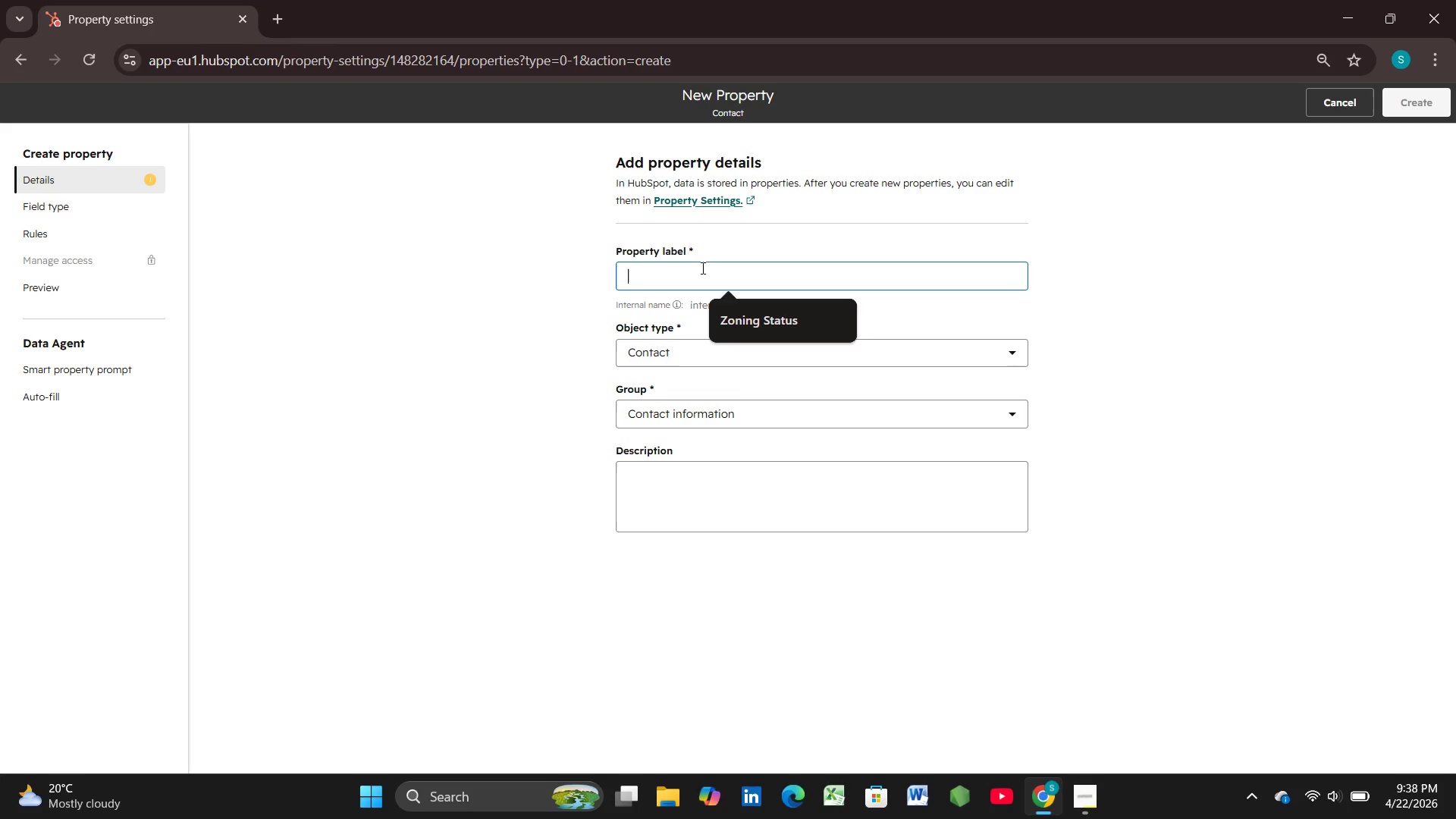 
key(Shift+W)
 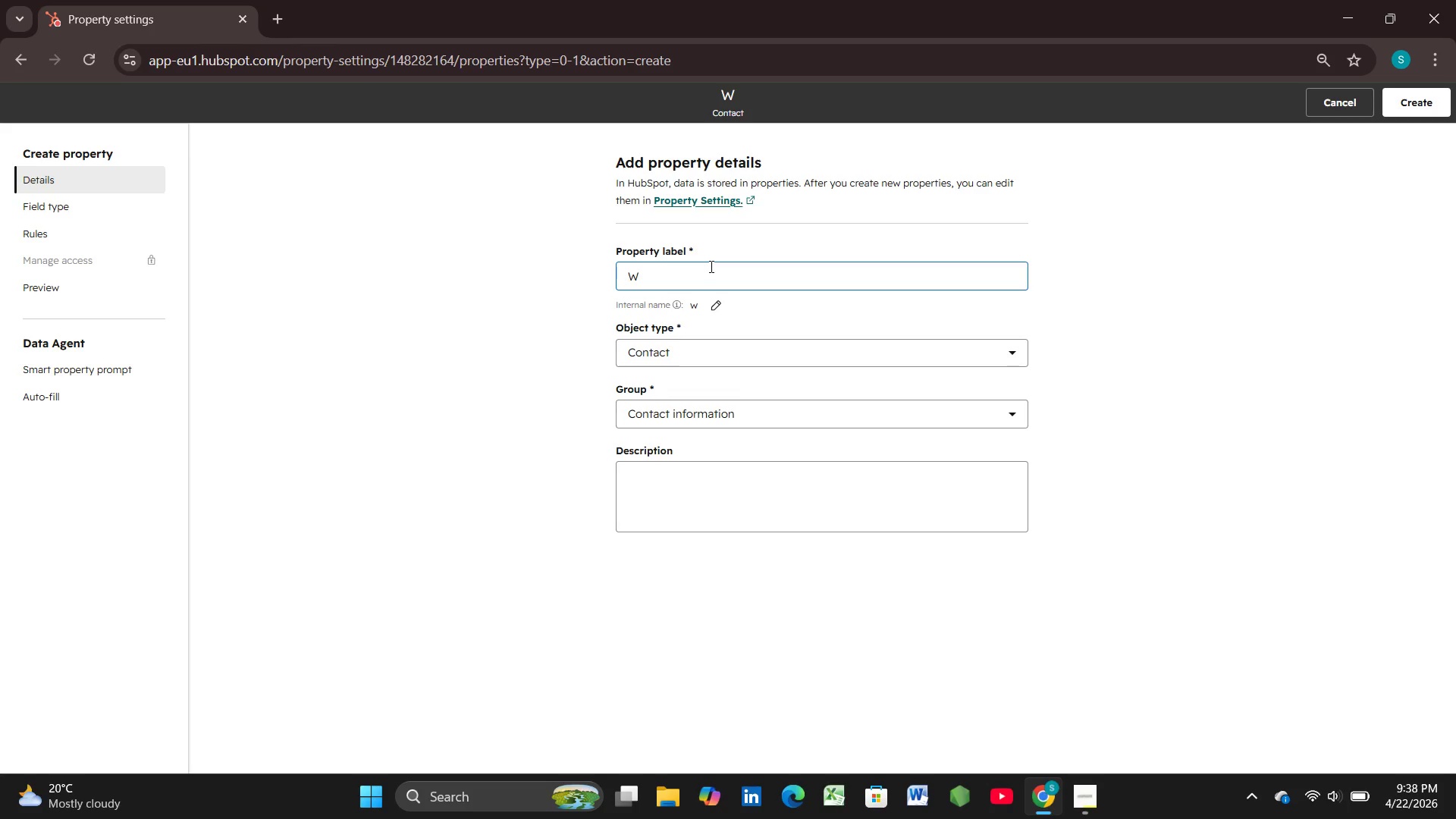 
wait(5.23)
 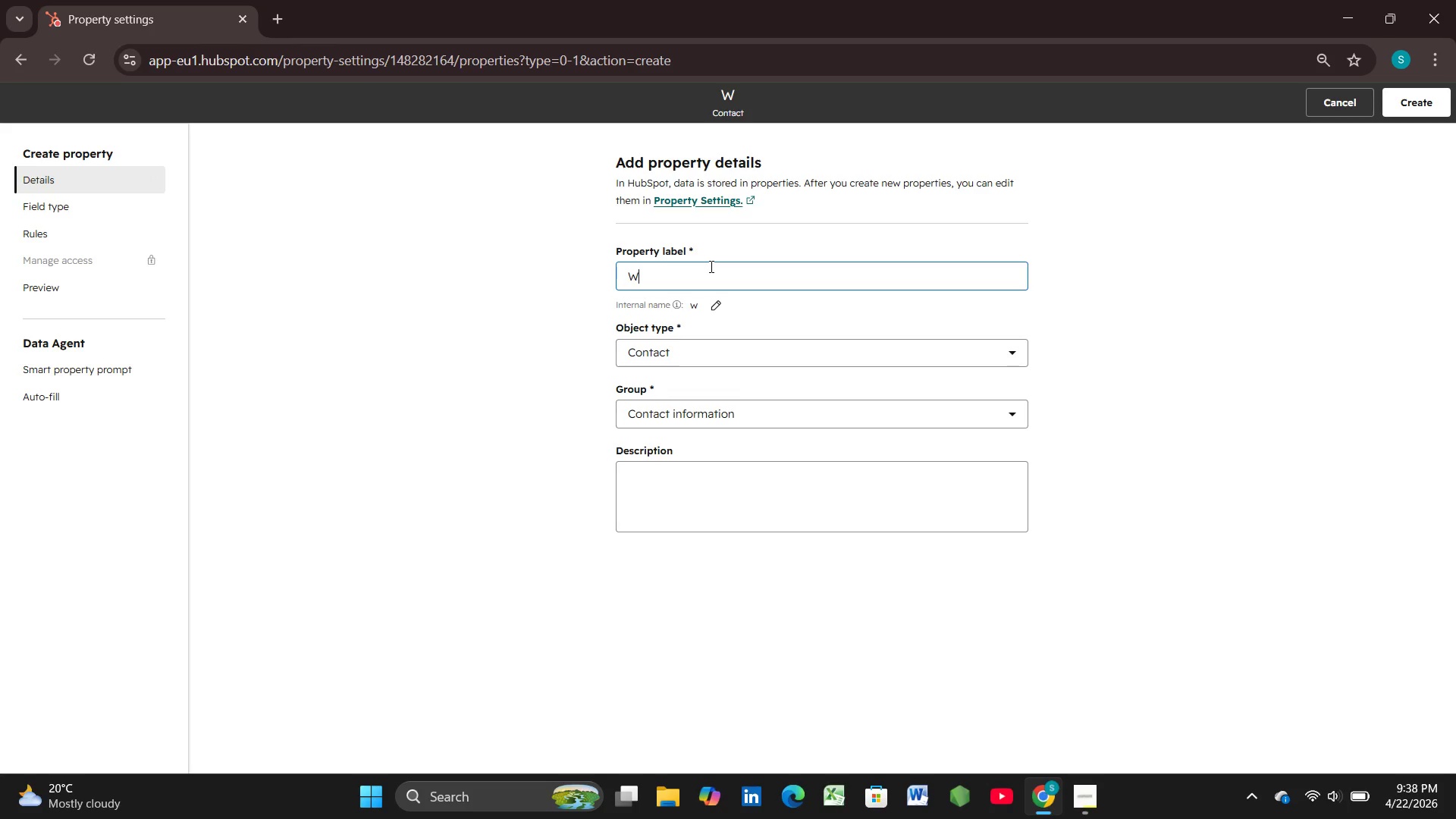 
type(ellness Credio)
key(Backspace)
key(Backspace)
type(it Balance )
 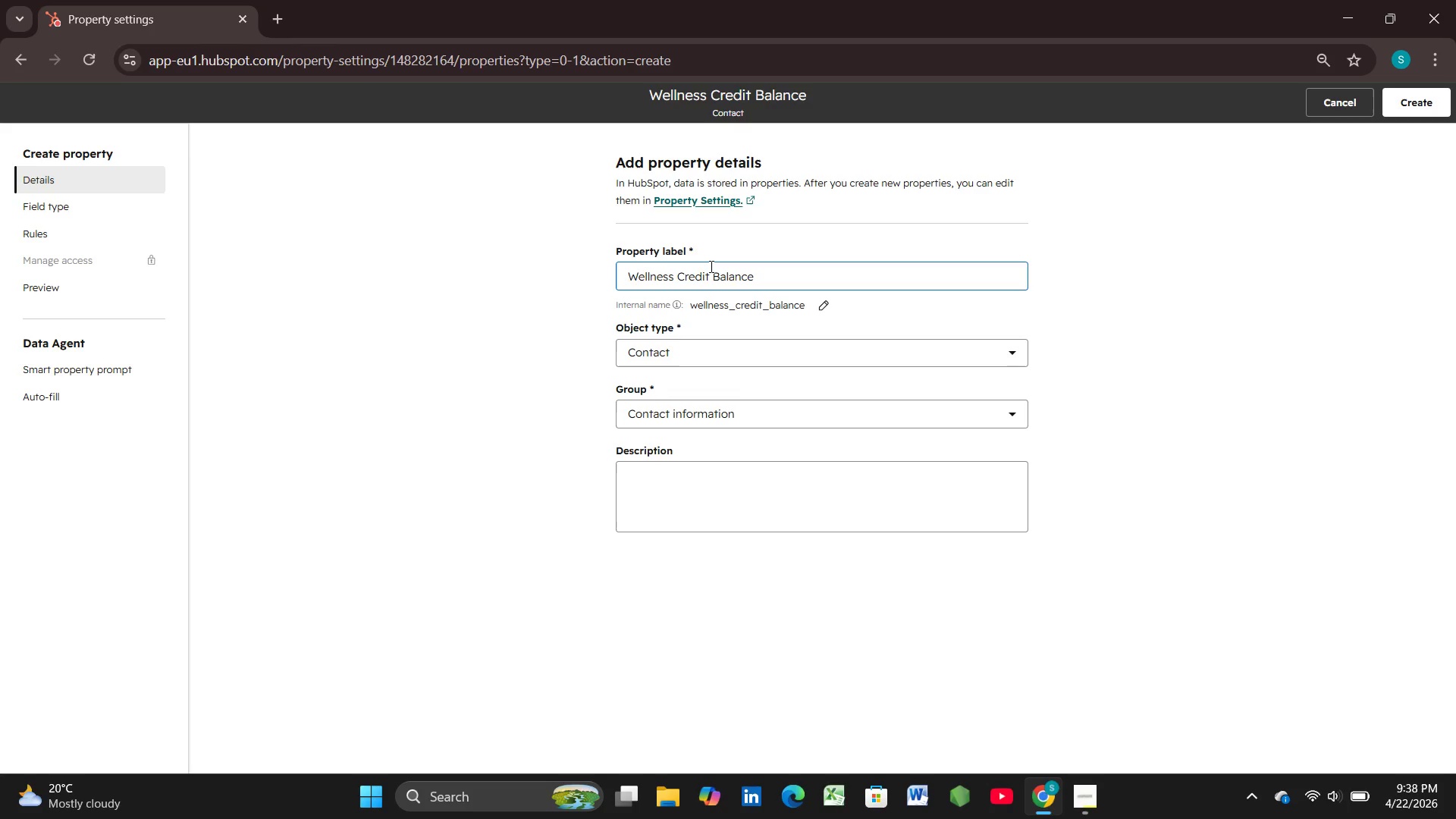 
wait(6.25)
 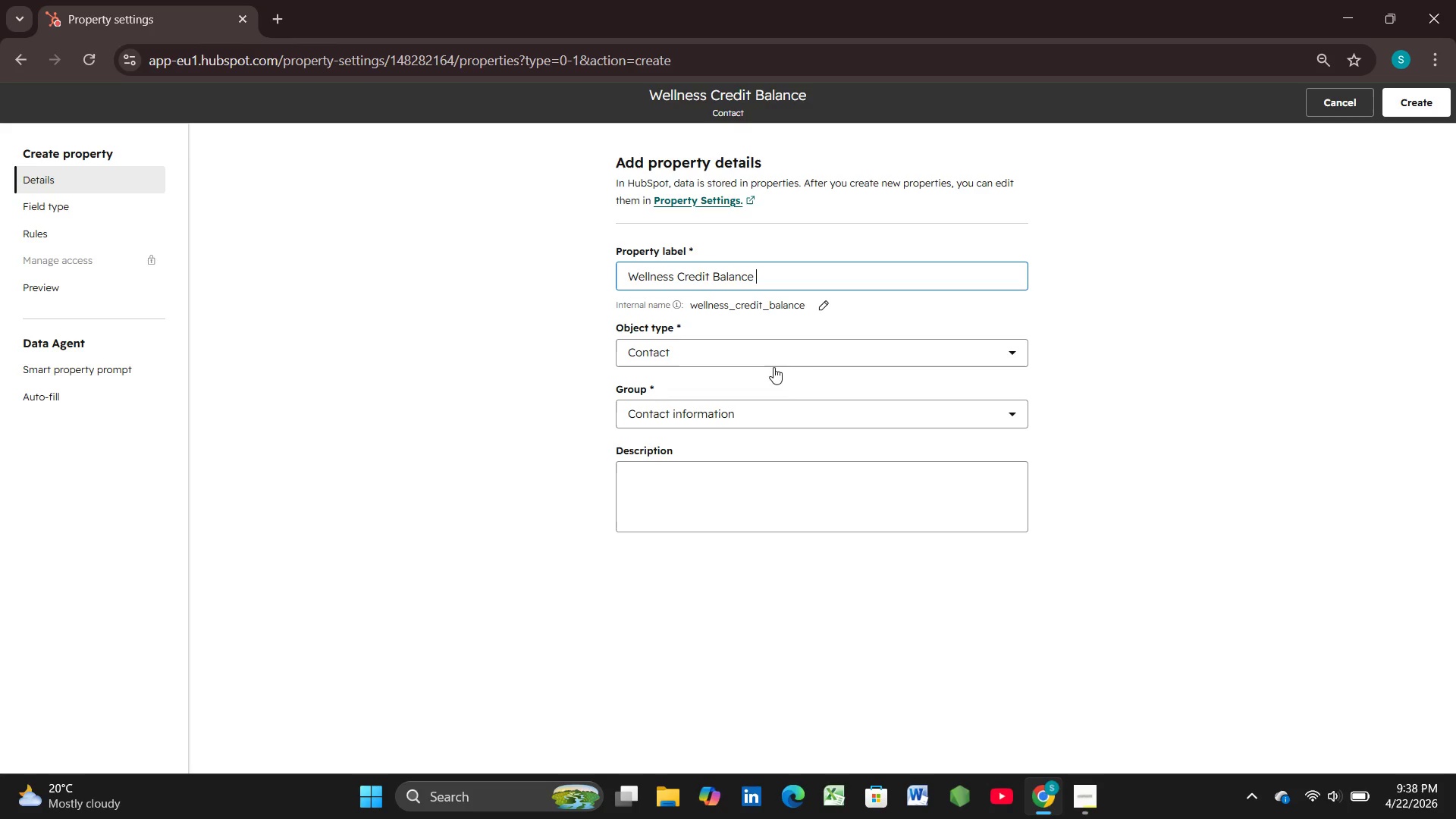 
left_click([1417, 110])
 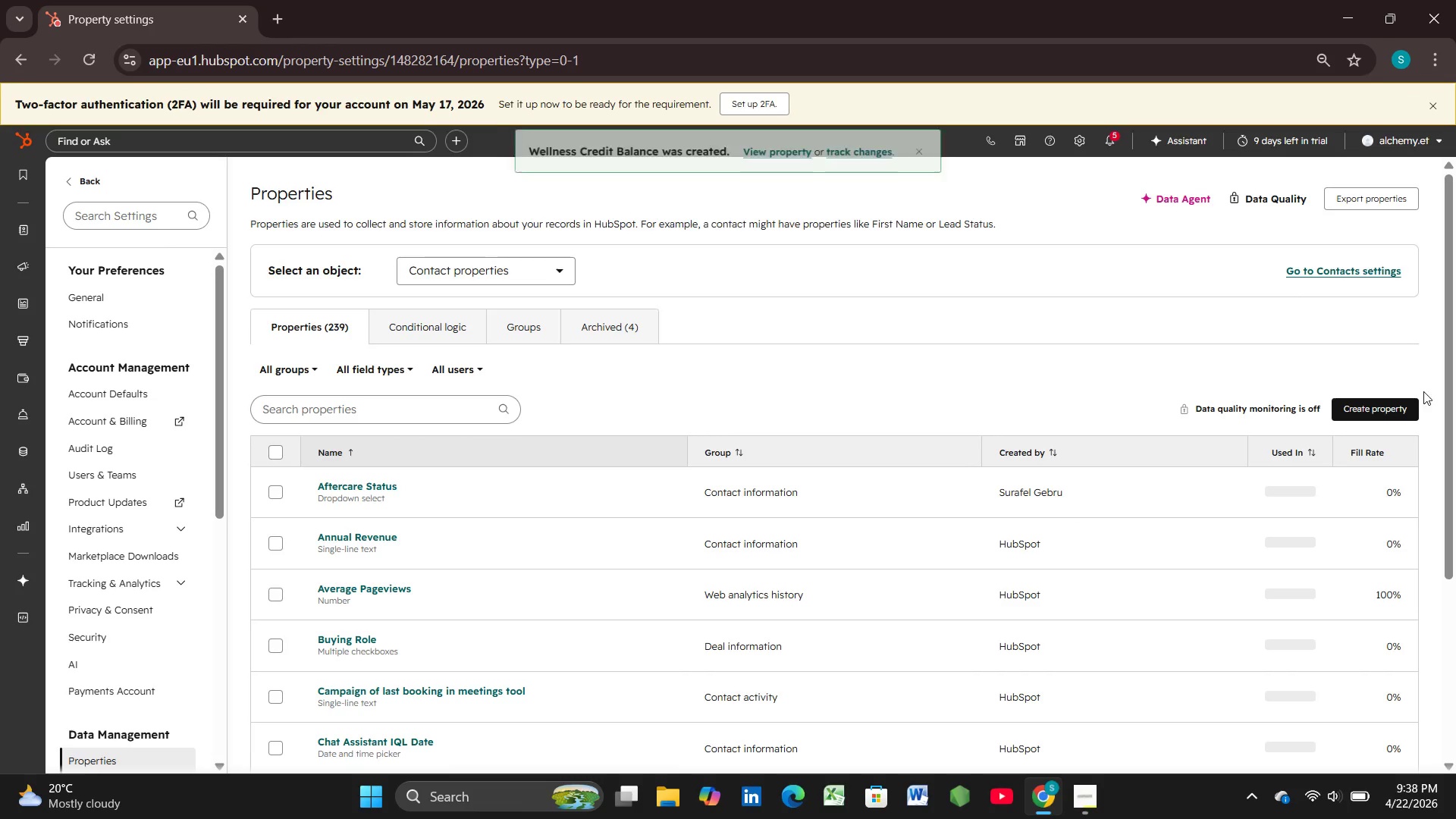 
left_click([1376, 409])
 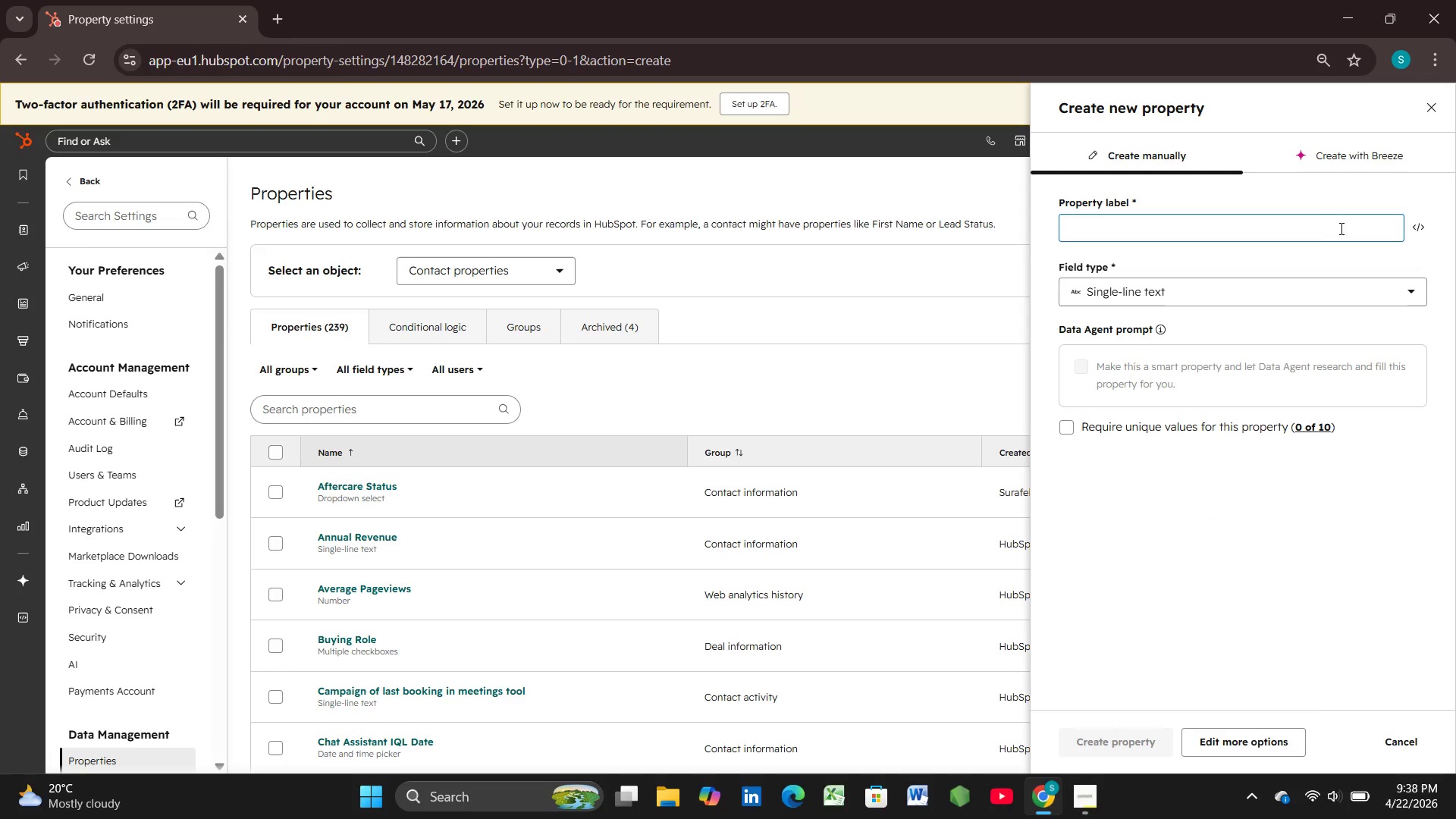 
left_click([1362, 239])
 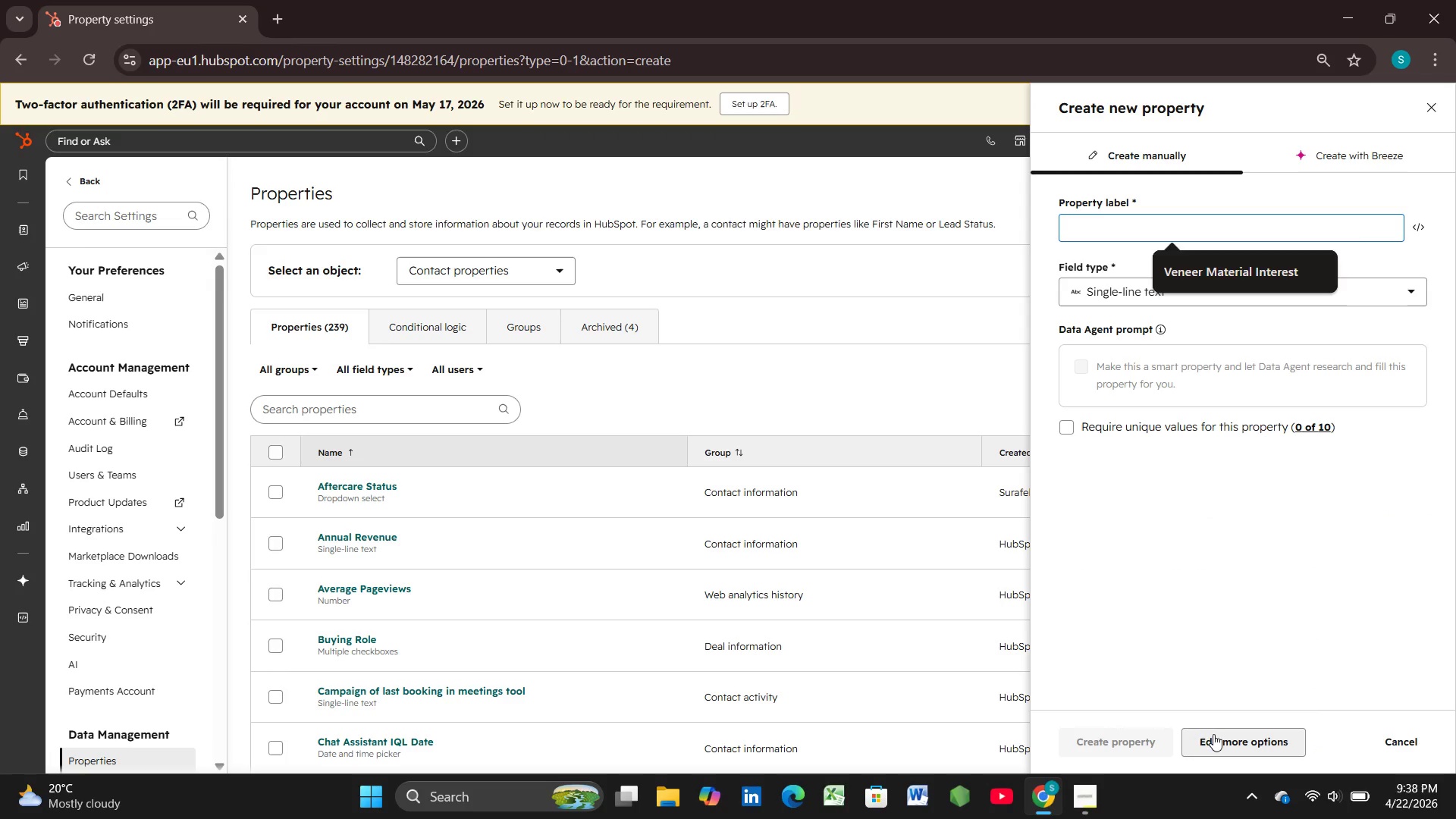 
left_click([1213, 736])
 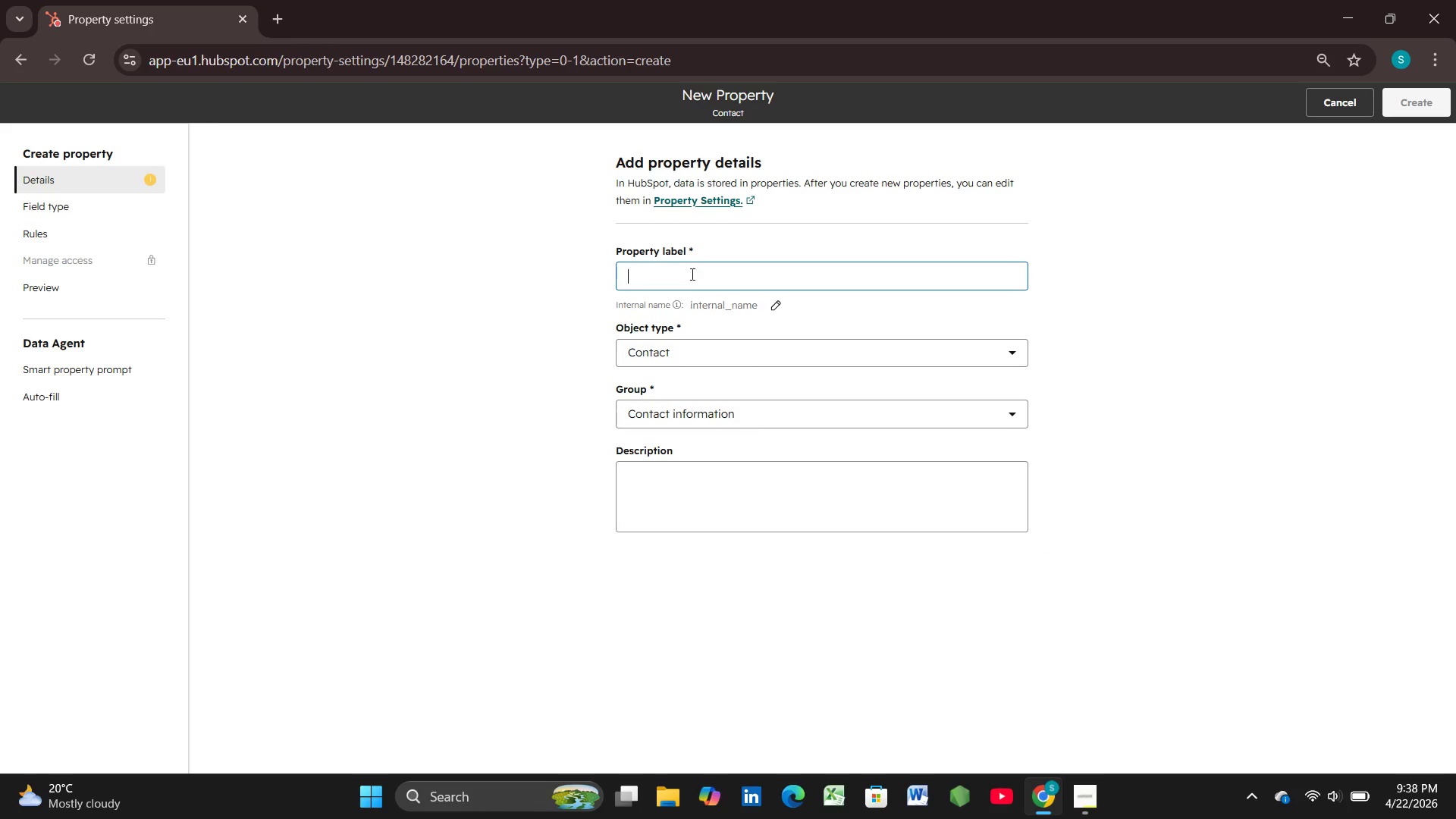 
left_click([690, 271])
 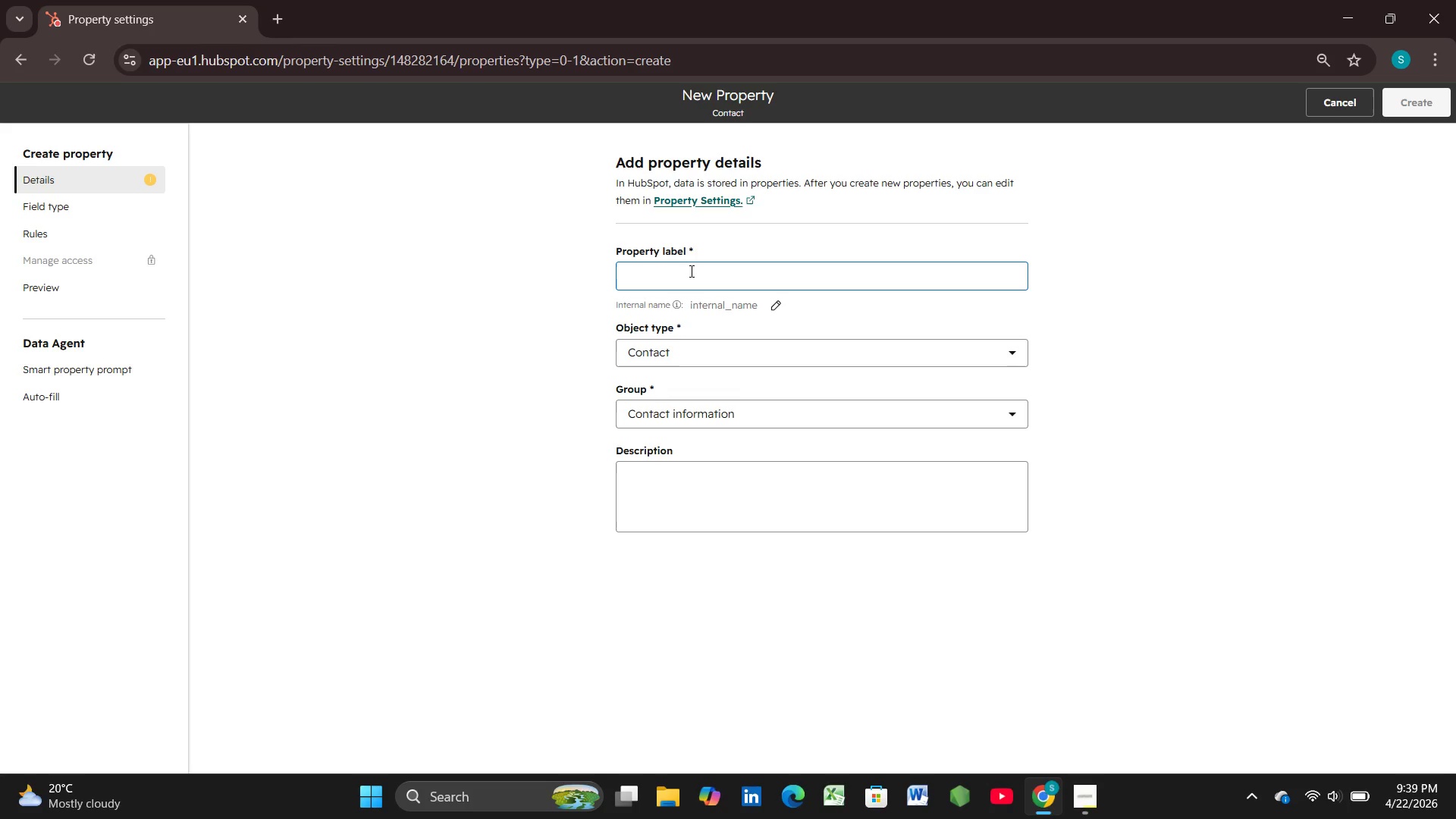 
hold_key(key=ShiftLeft, duration=1.52)
 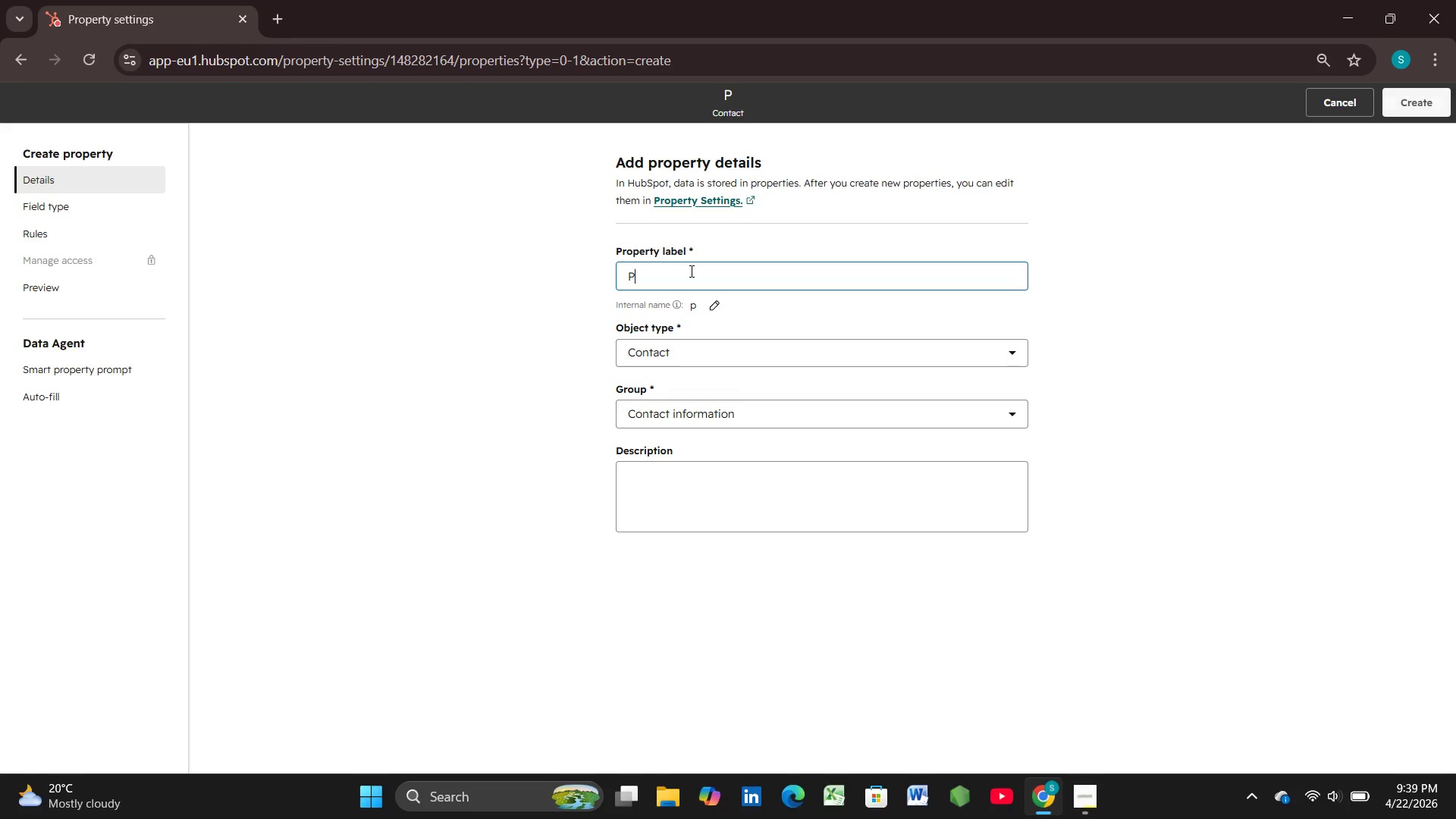 
key(Shift+ShiftLeft)
 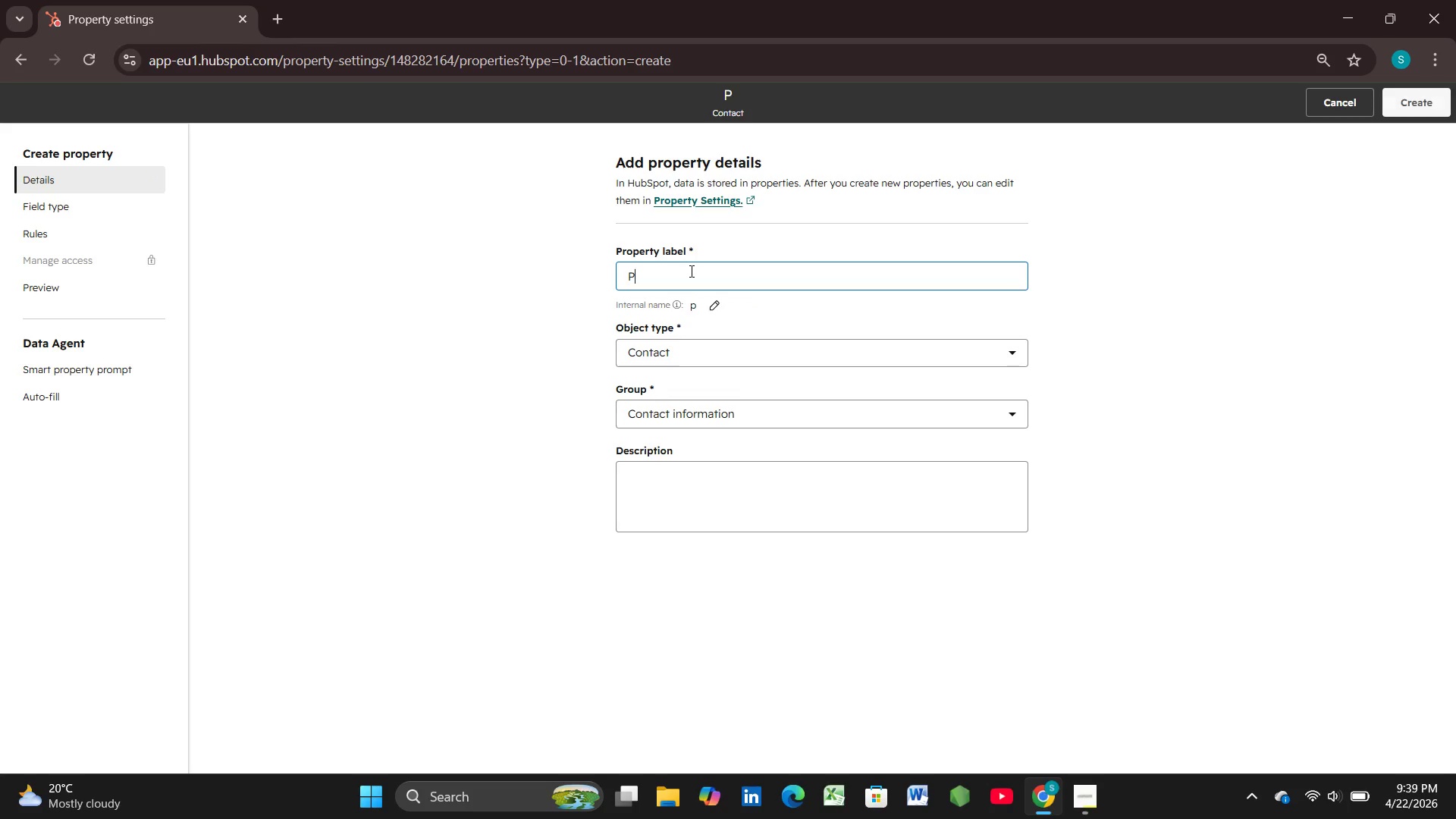 
key(Shift+ShiftLeft)
 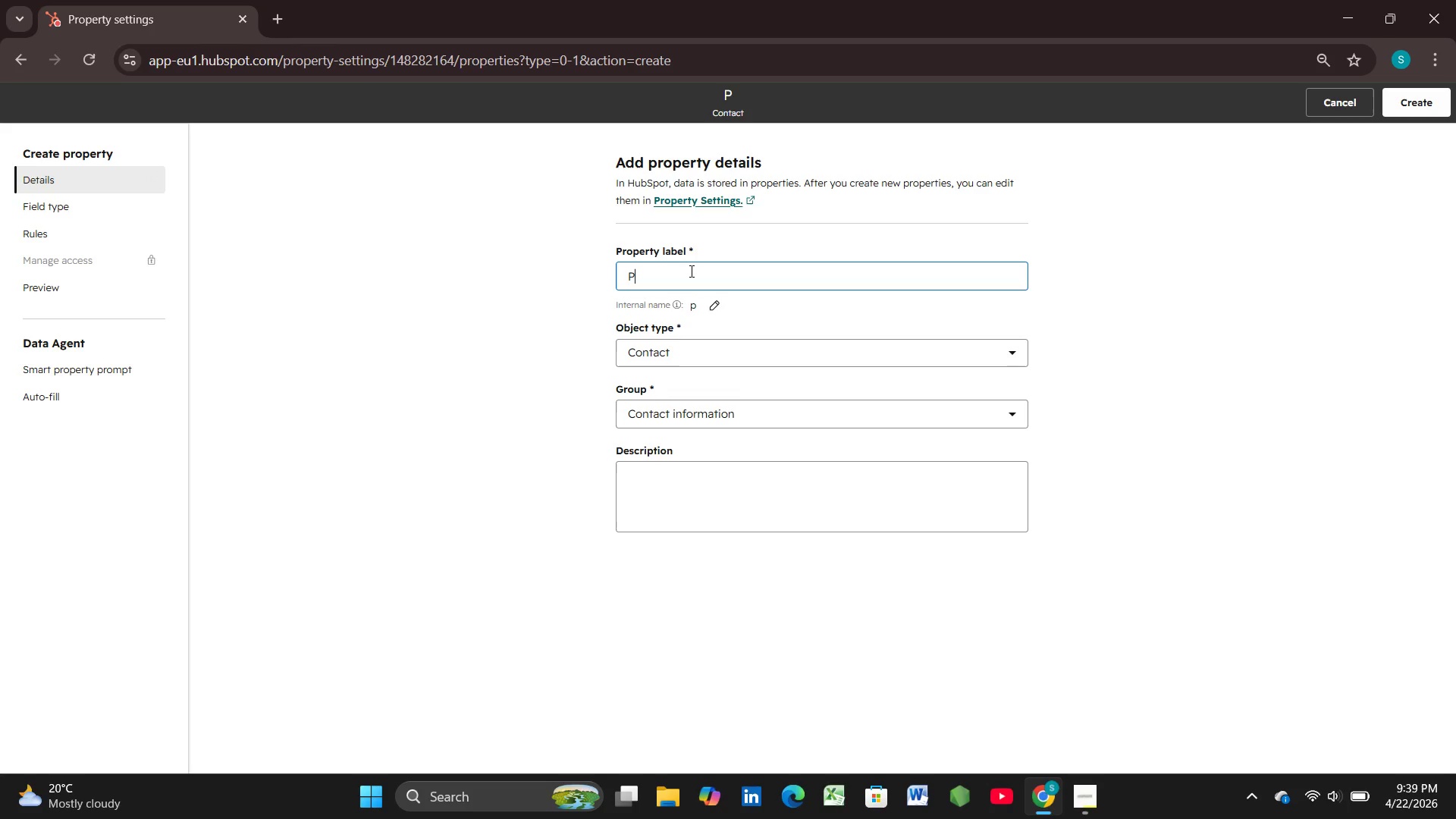 
key(Shift+P)
 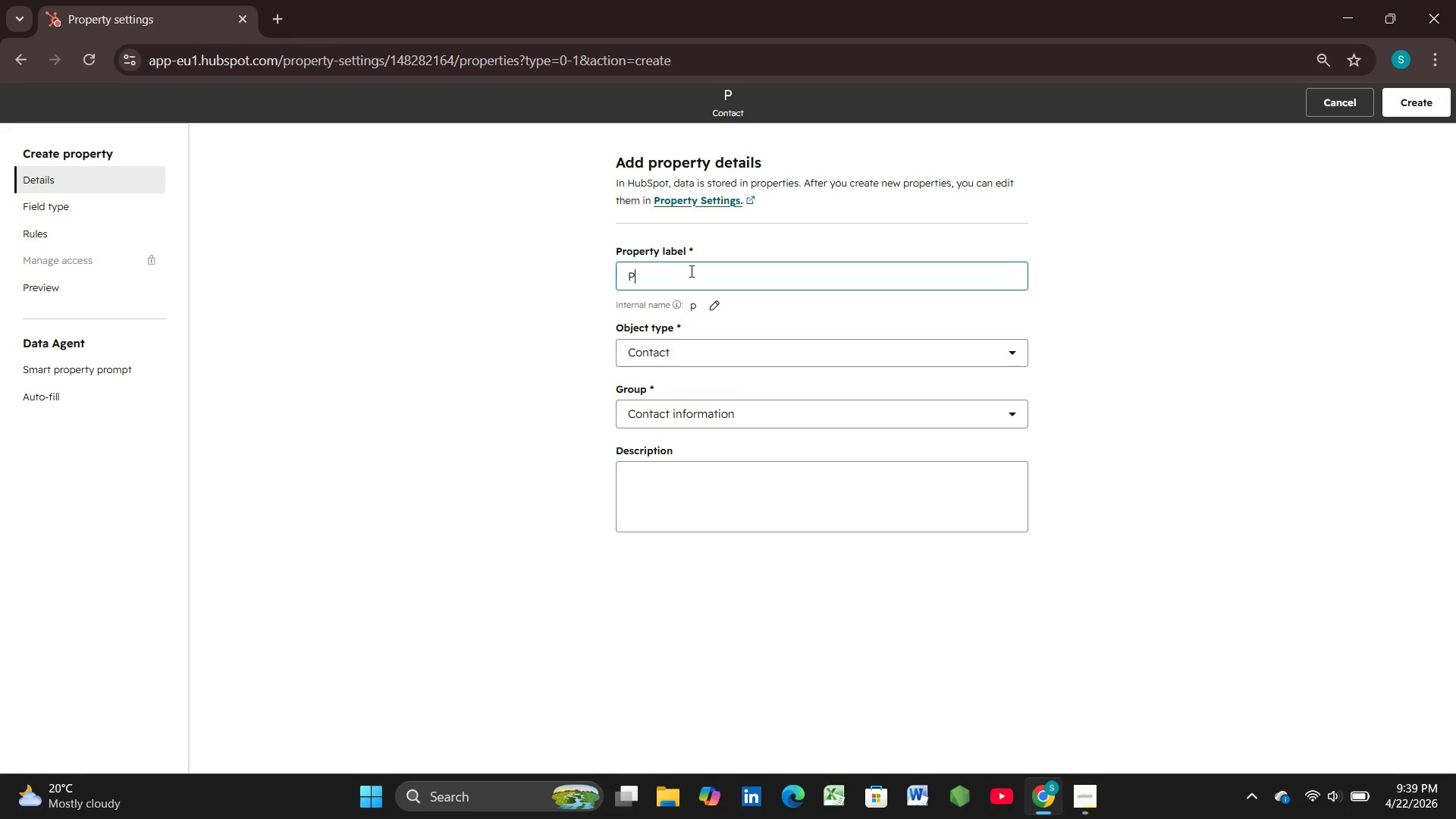 
wait(6.08)
 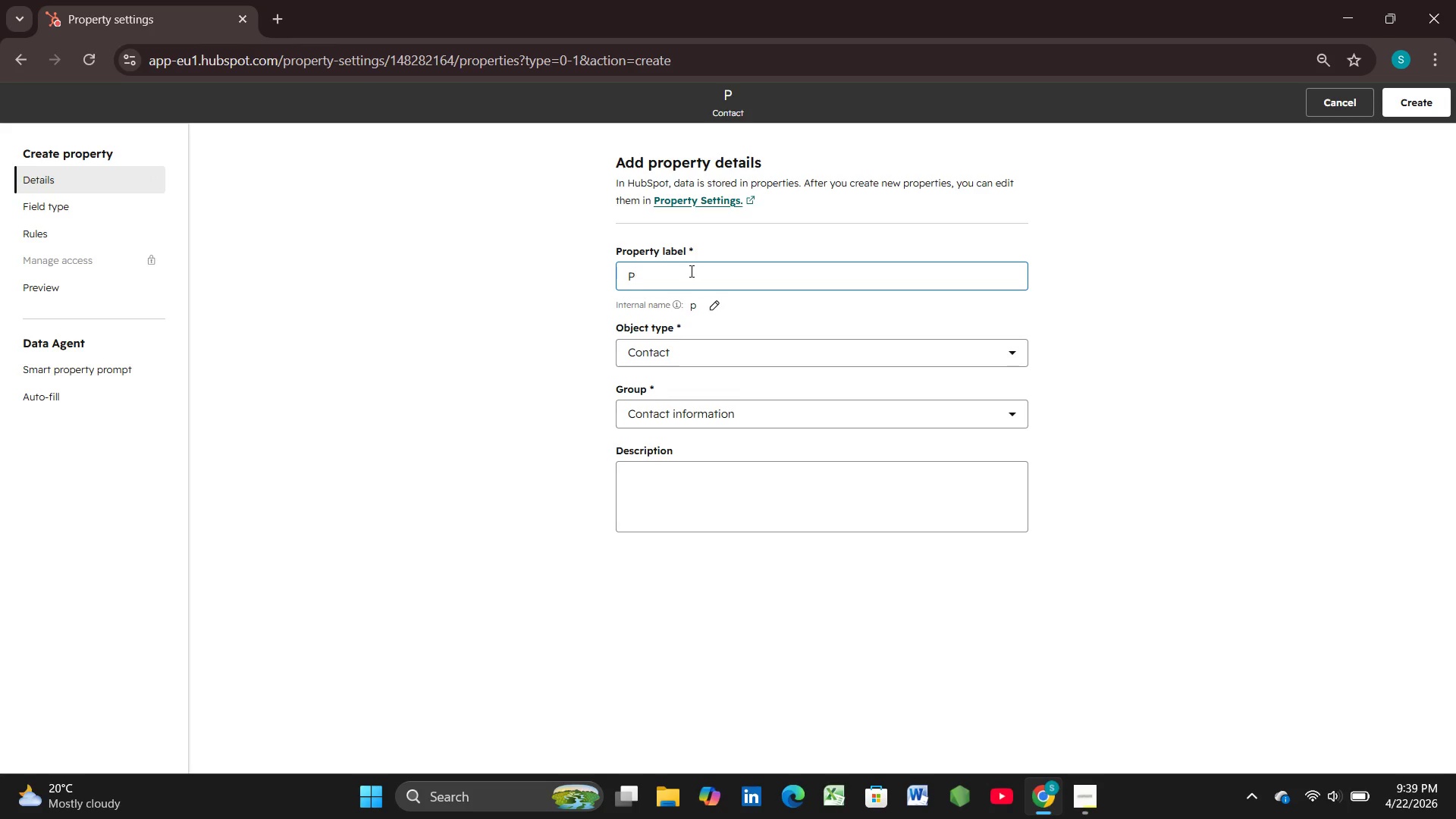 
type(rimary Health )
 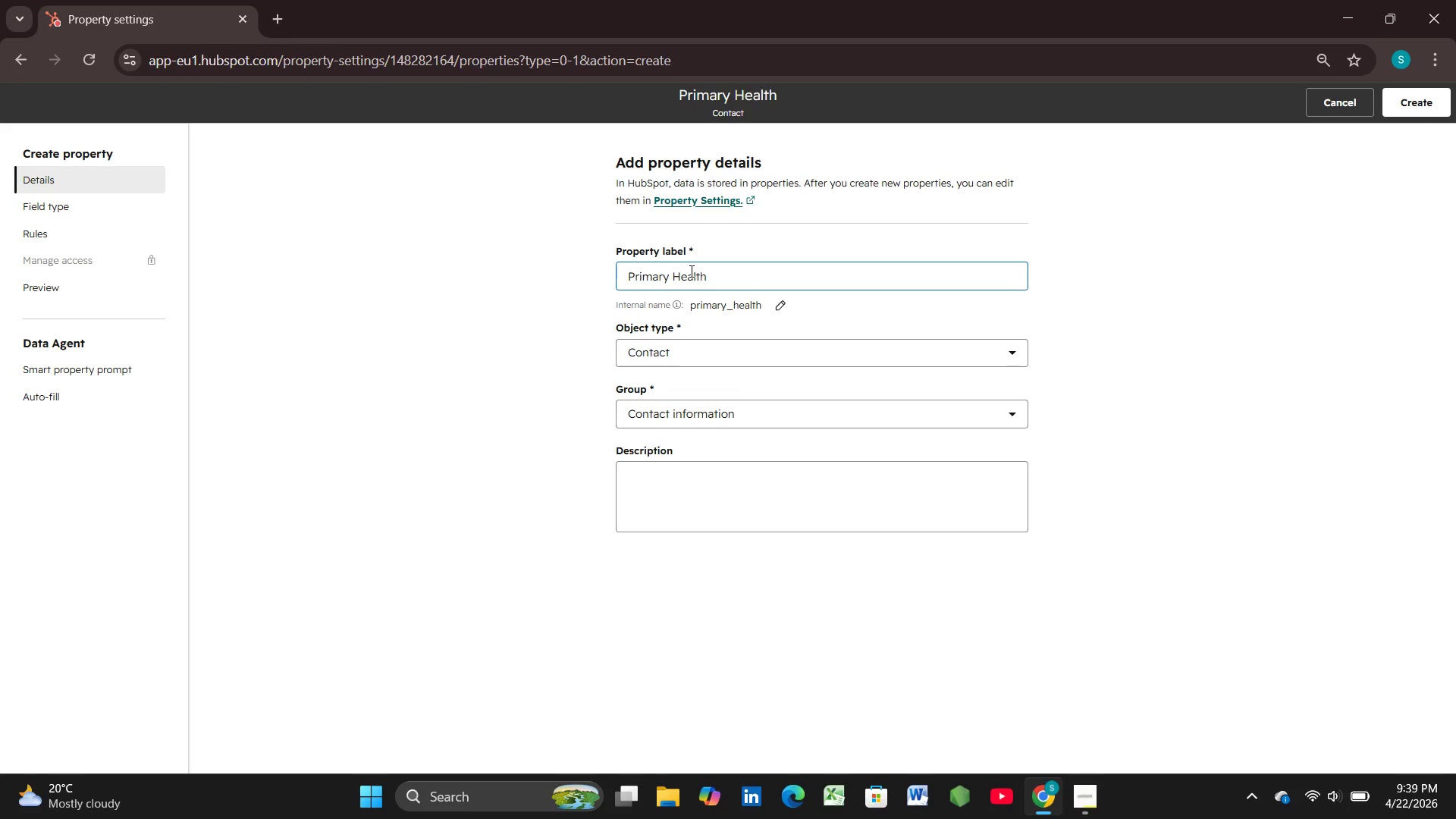 
type(Goal)
 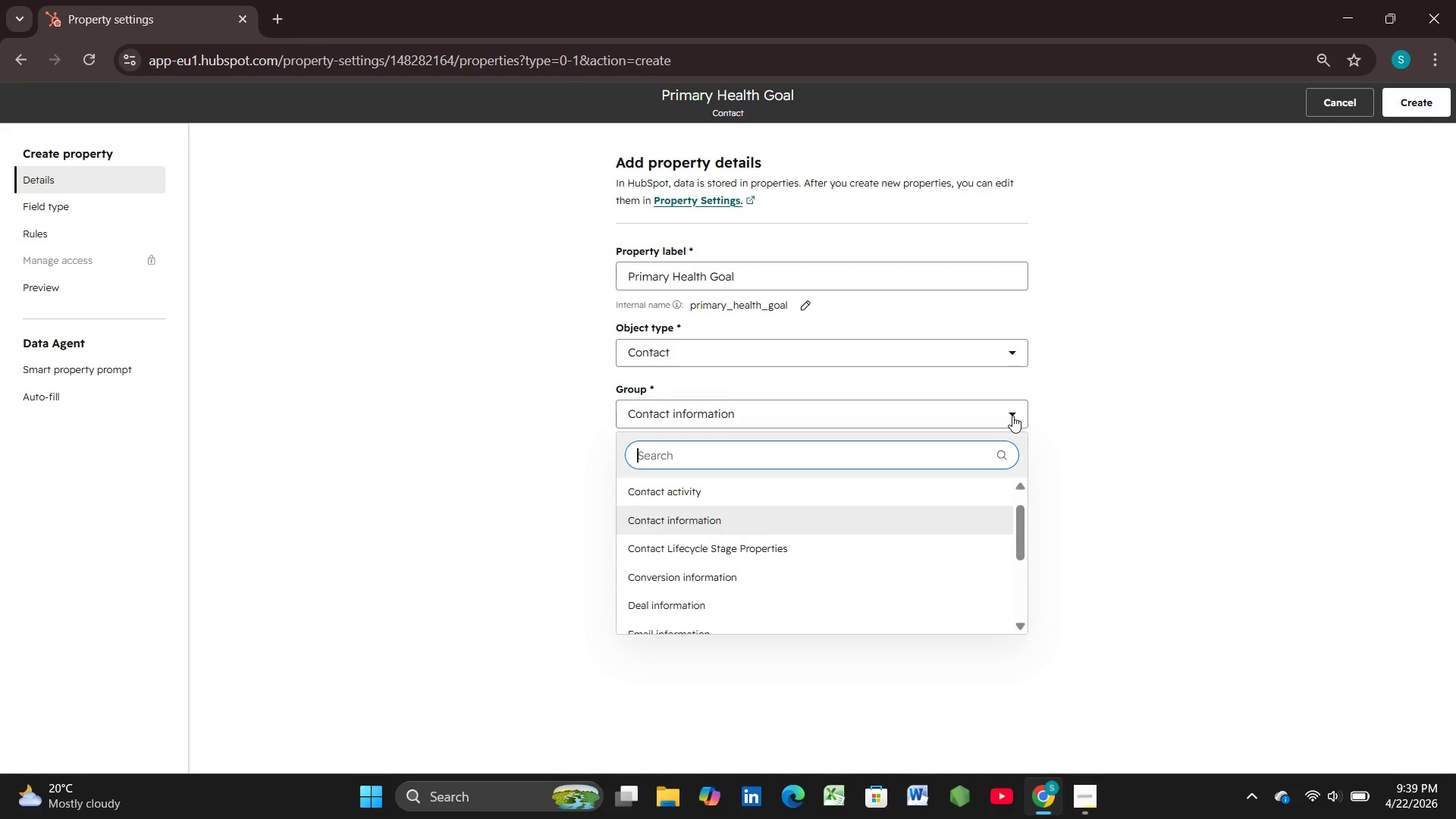 
wait(17.31)
 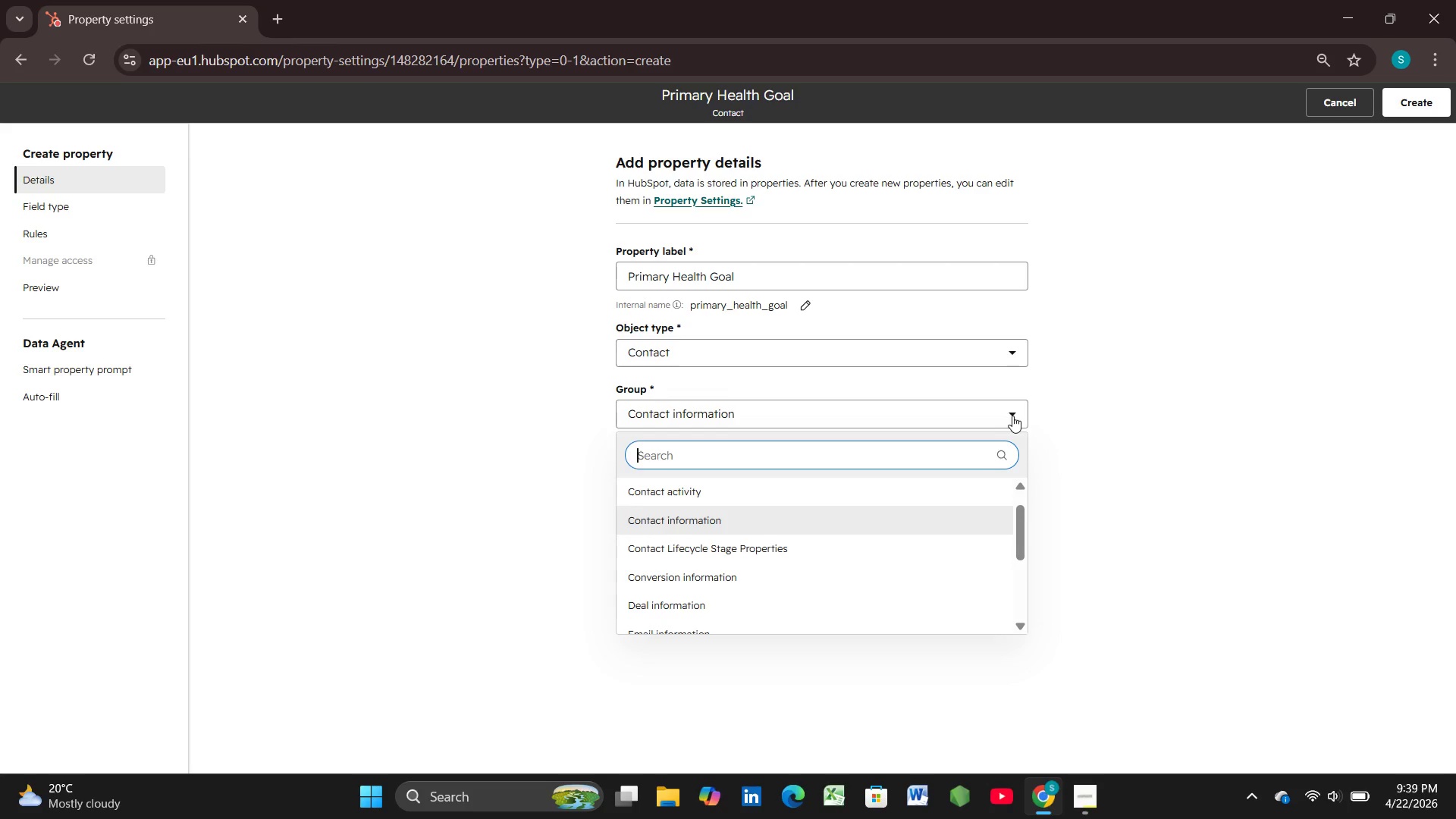 
scroll: coordinate [939, 466], scroll_direction: down, amount: 1.0
 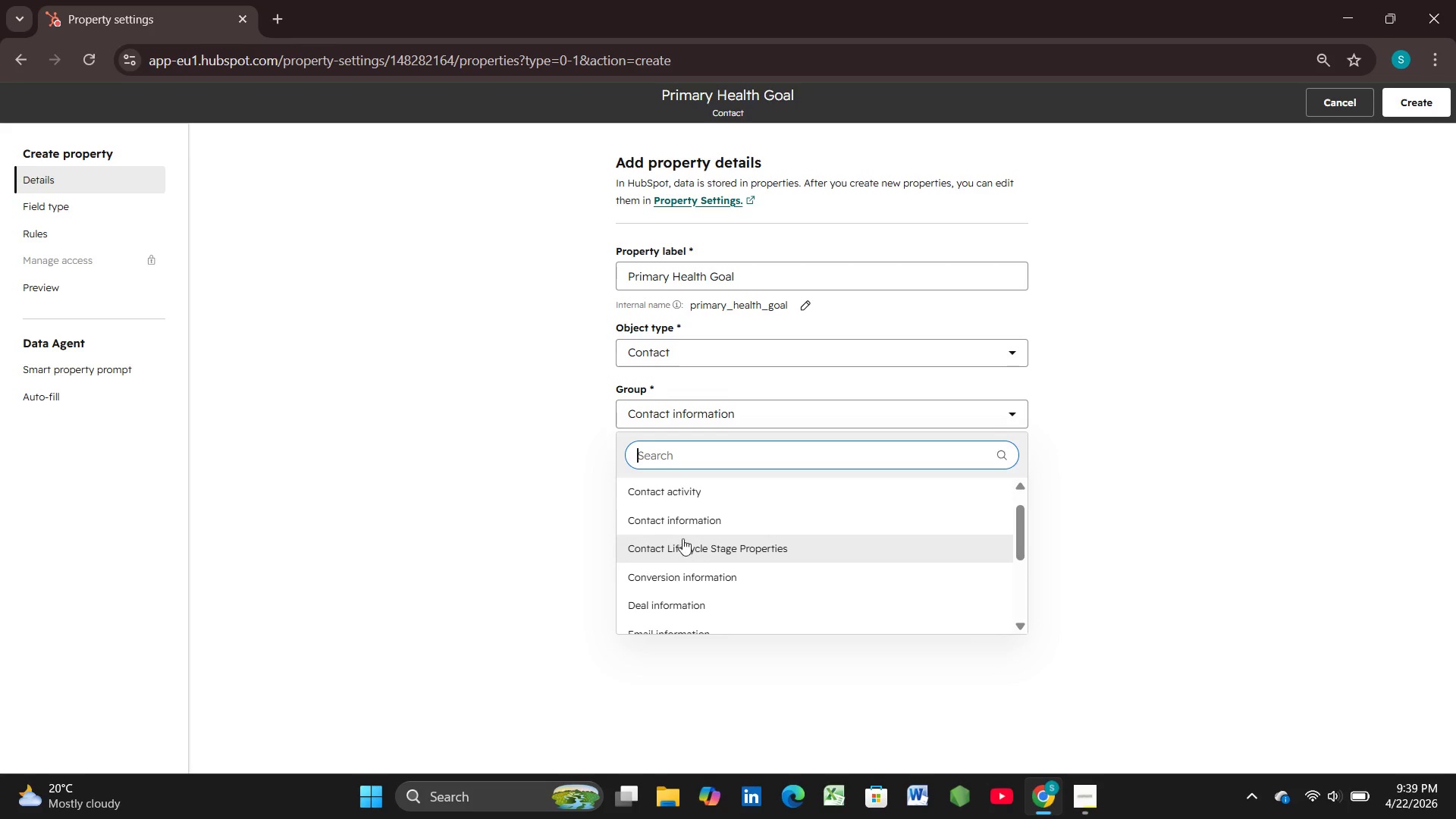 
left_click([679, 524])
 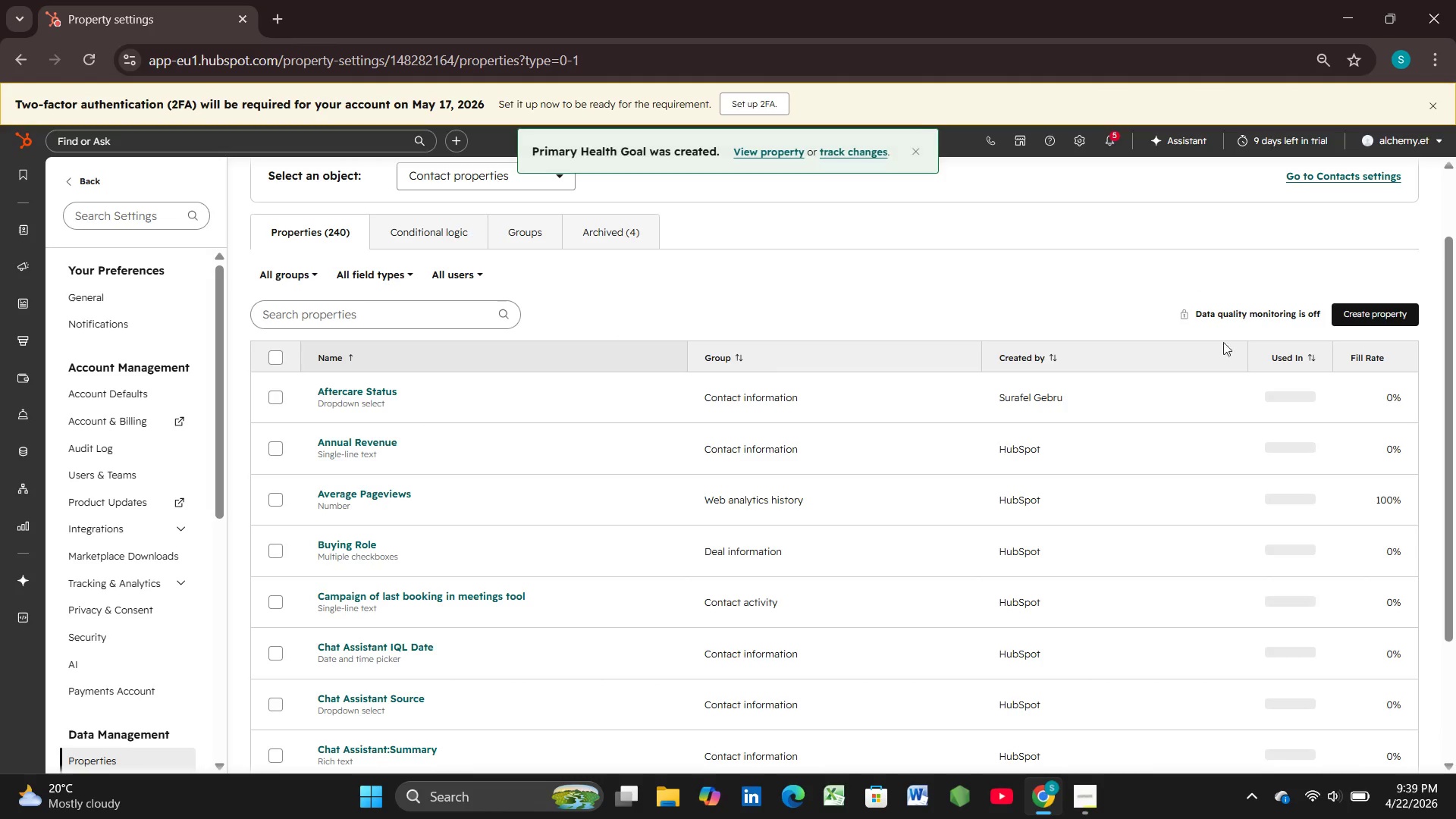 
wait(6.25)
 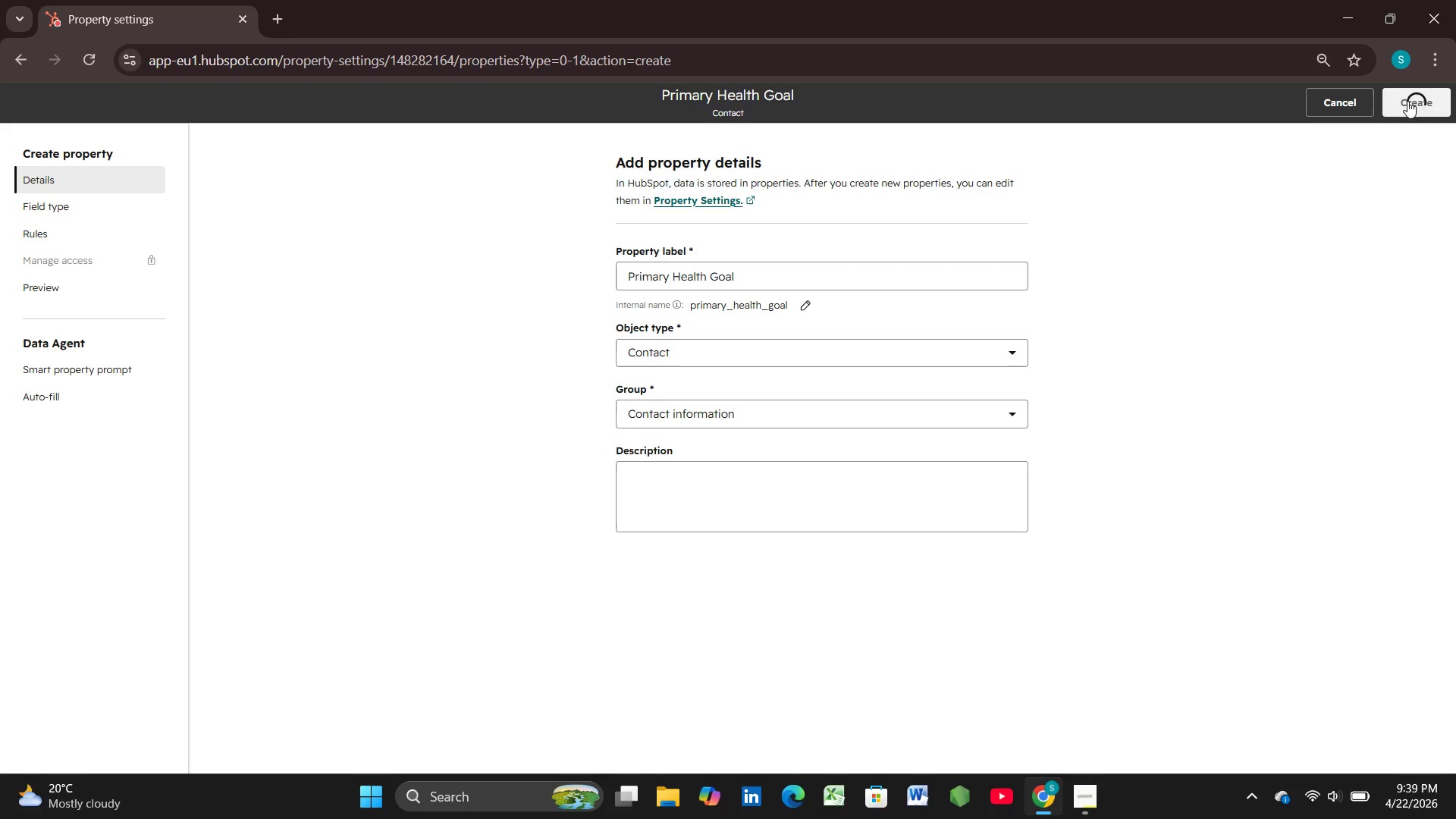 
left_click([407, 310])
 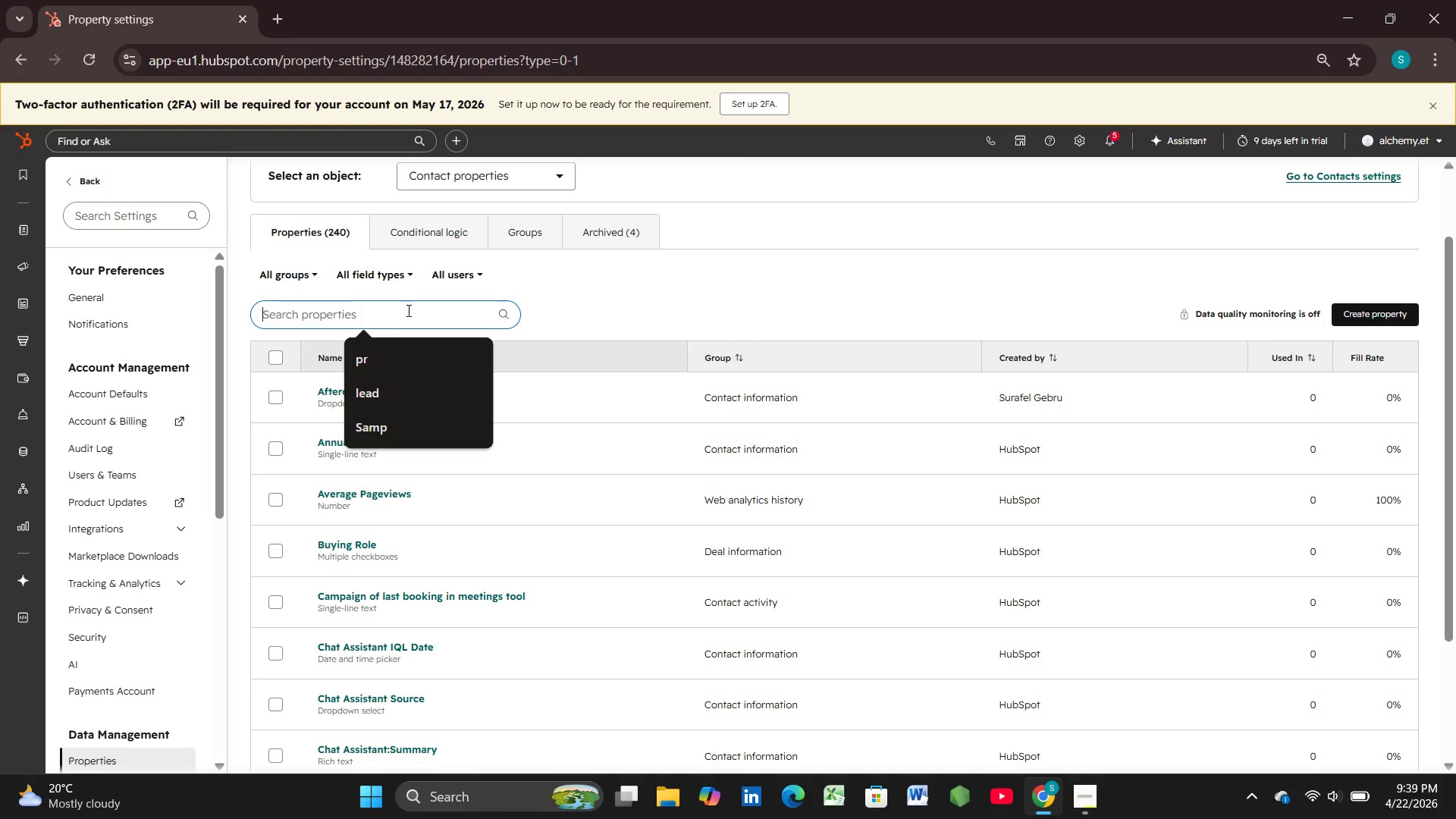 
type(well)
 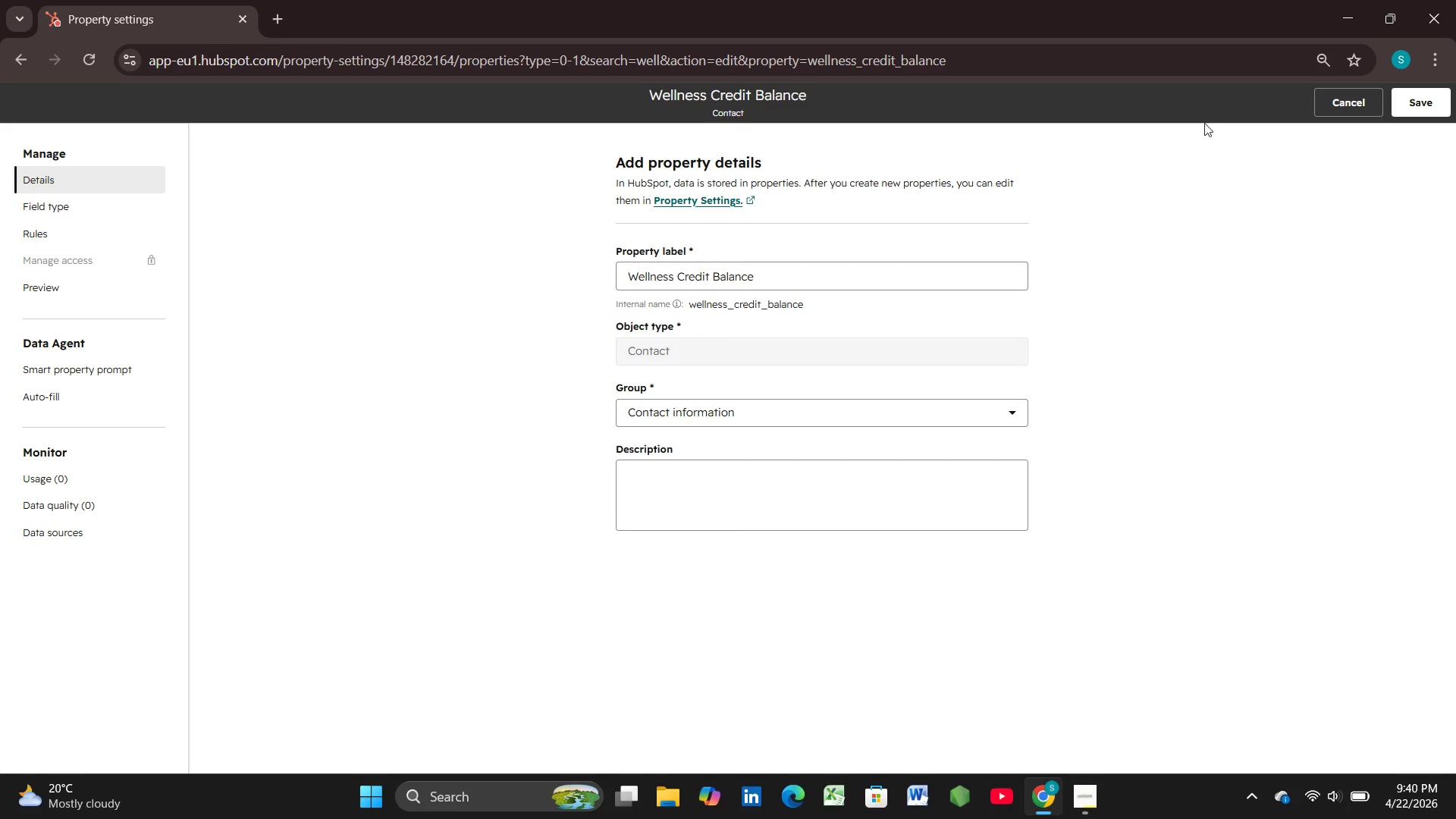 
wait(16.41)
 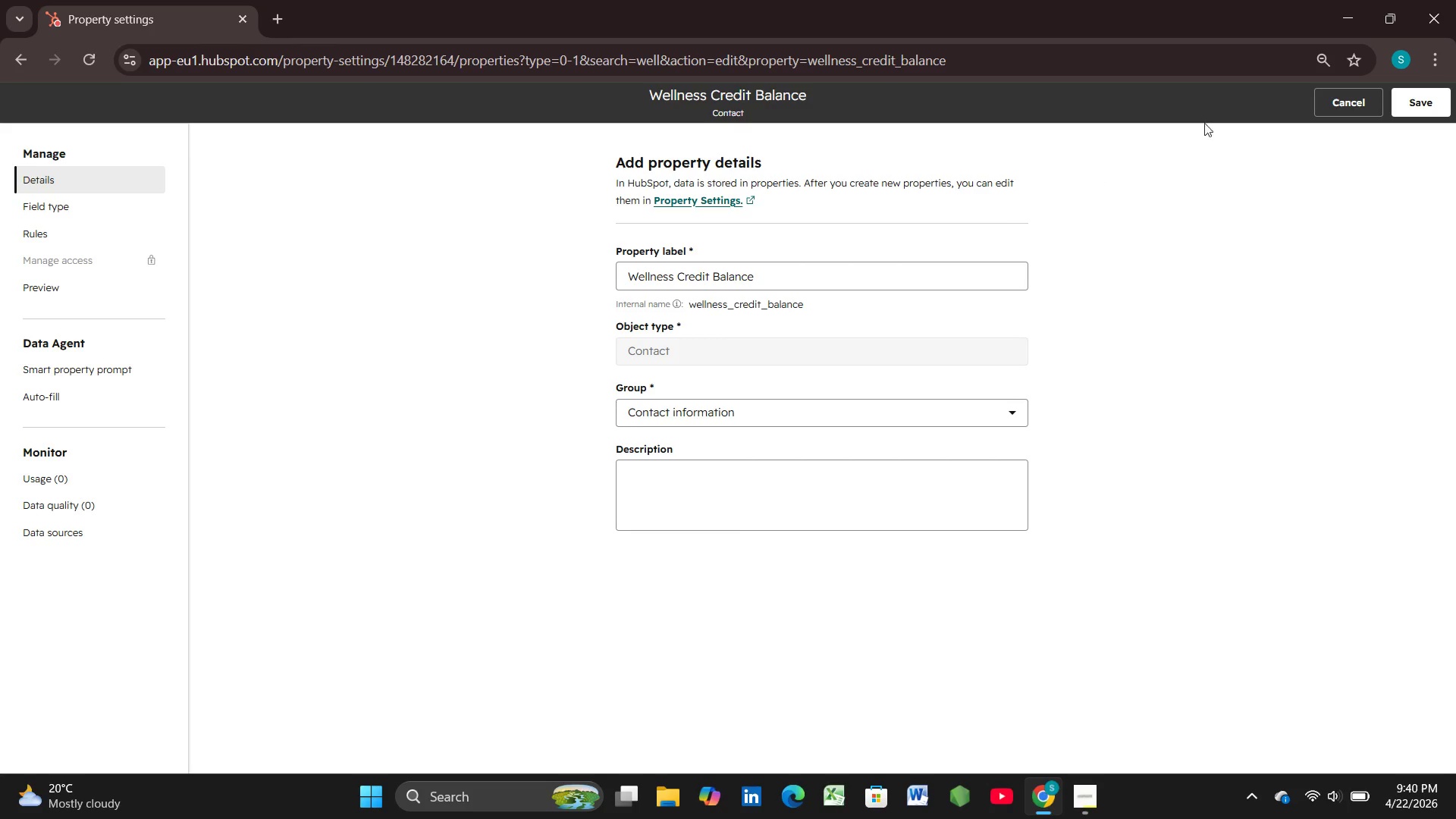 
left_click([1414, 114])
 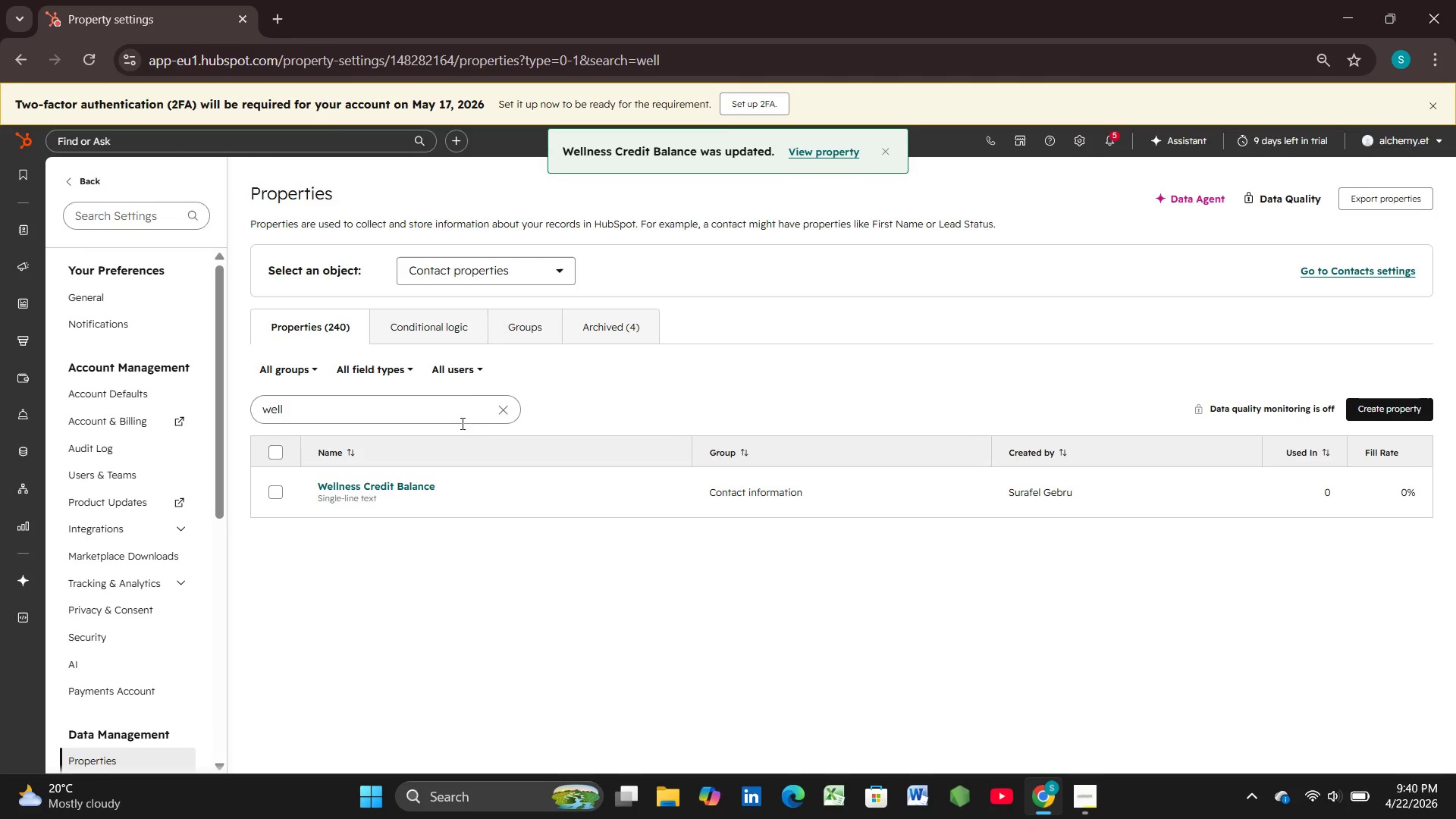 
left_click([498, 411])
 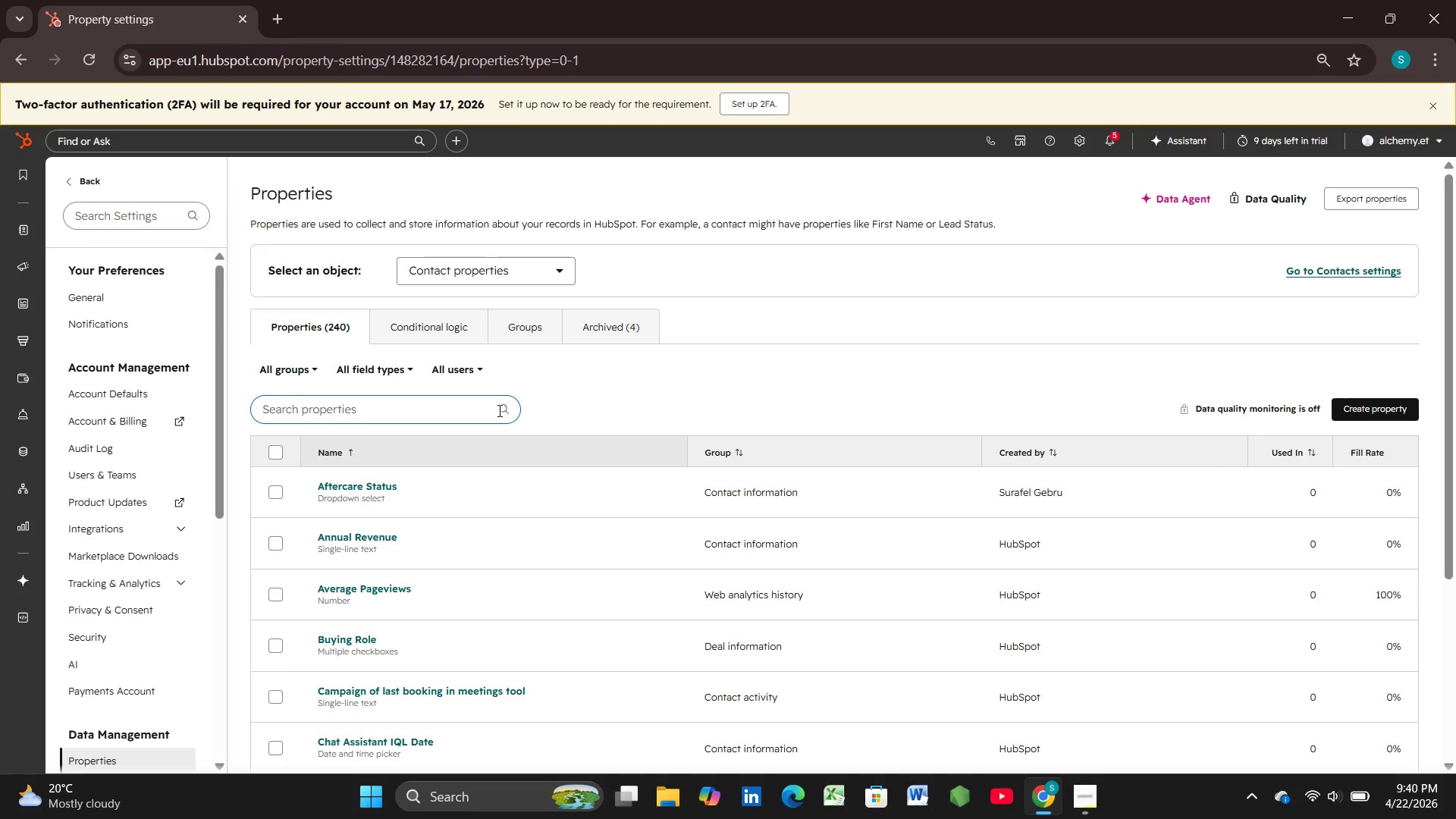 
wait(13.14)
 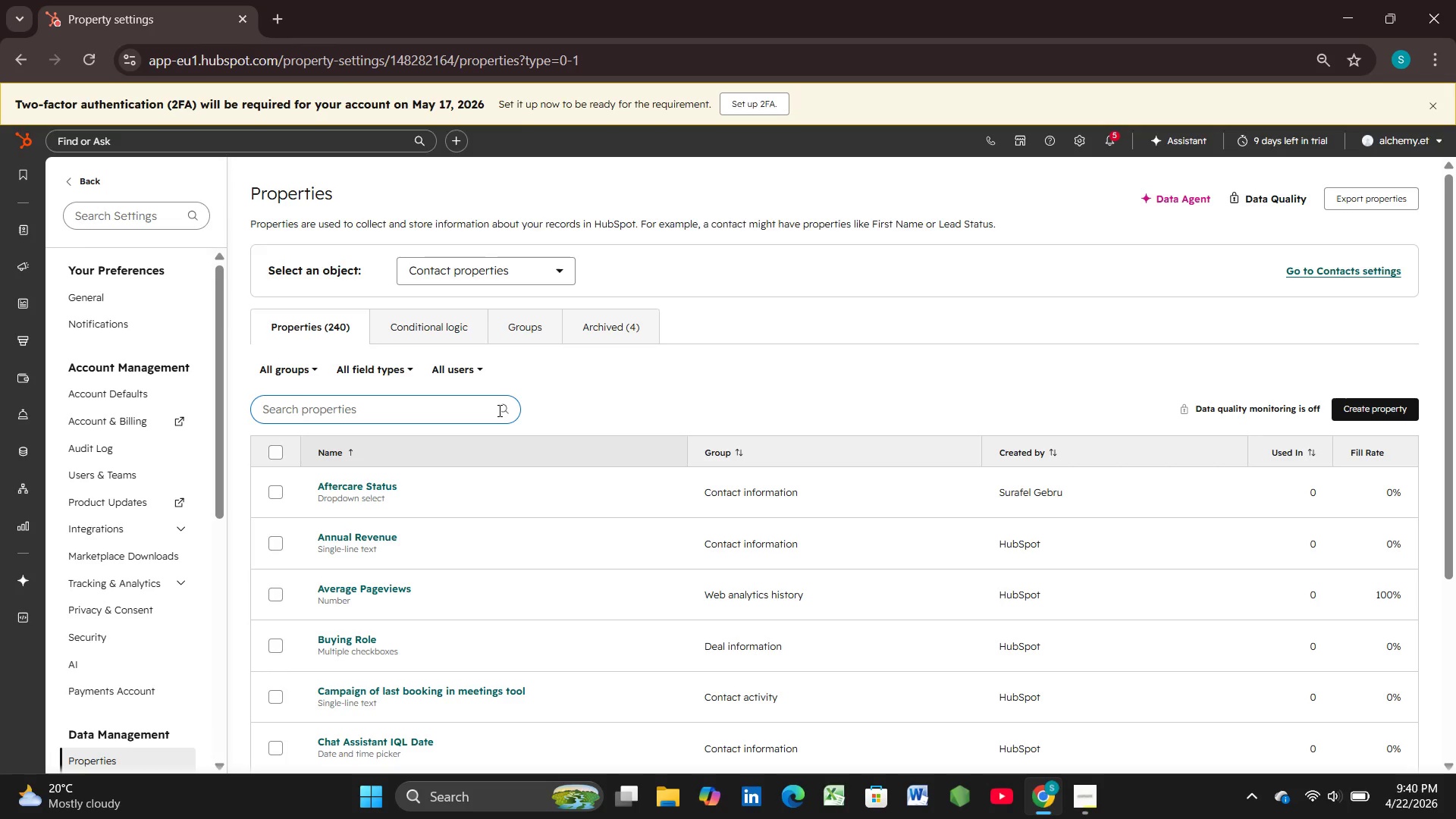 
left_click([1356, 405])
 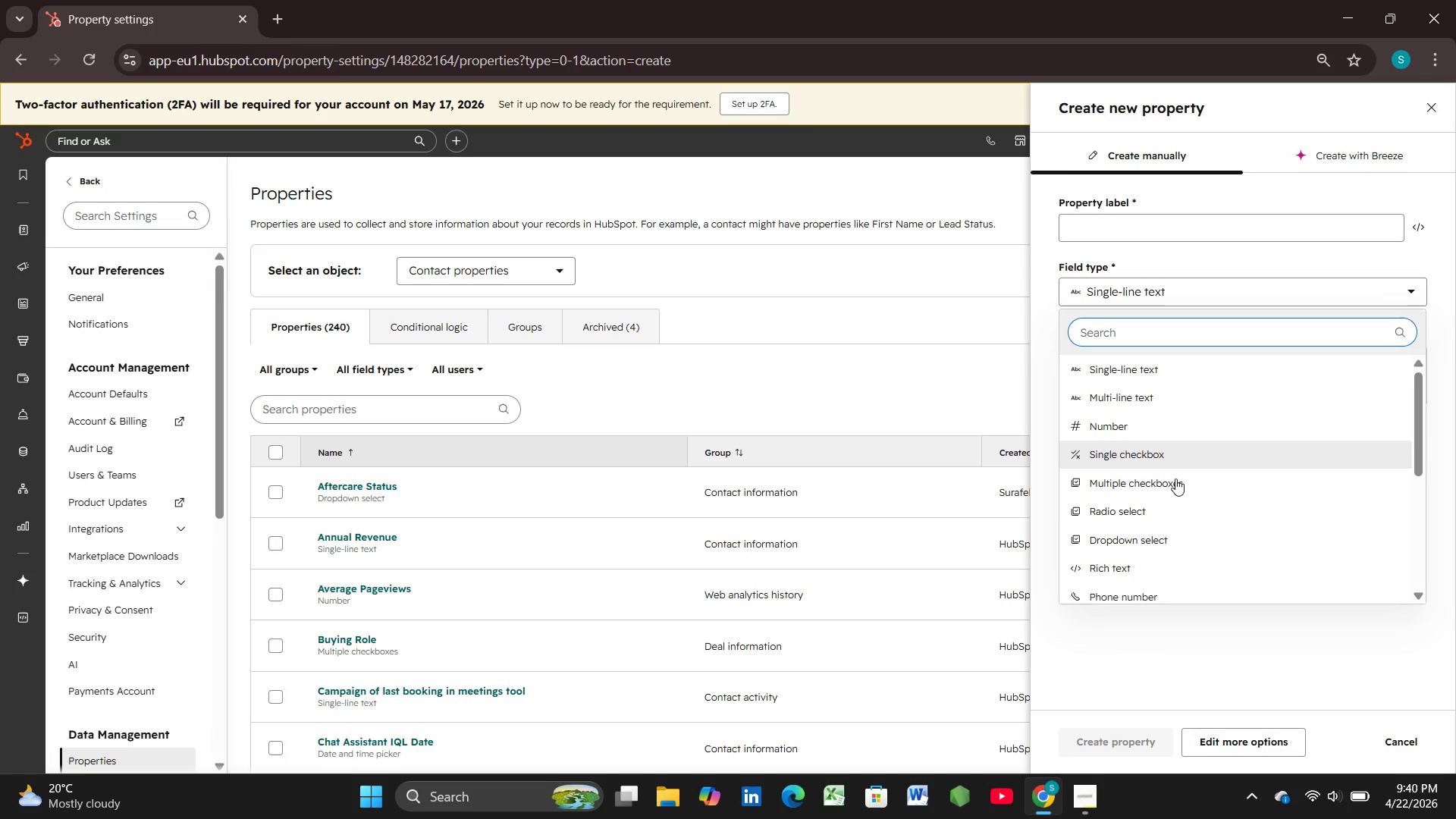 
left_click([1153, 529])
 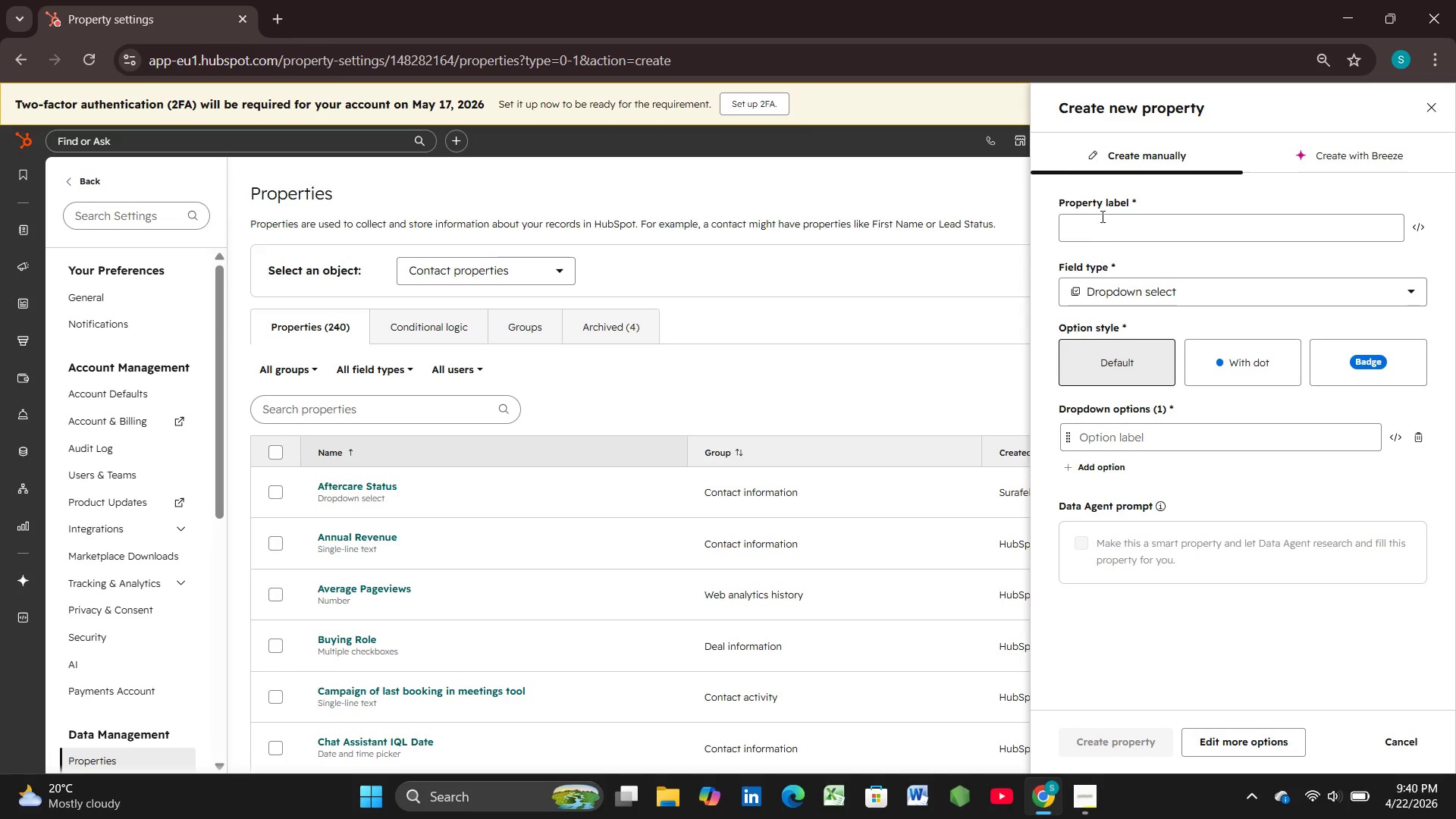 
left_click([1100, 215])
 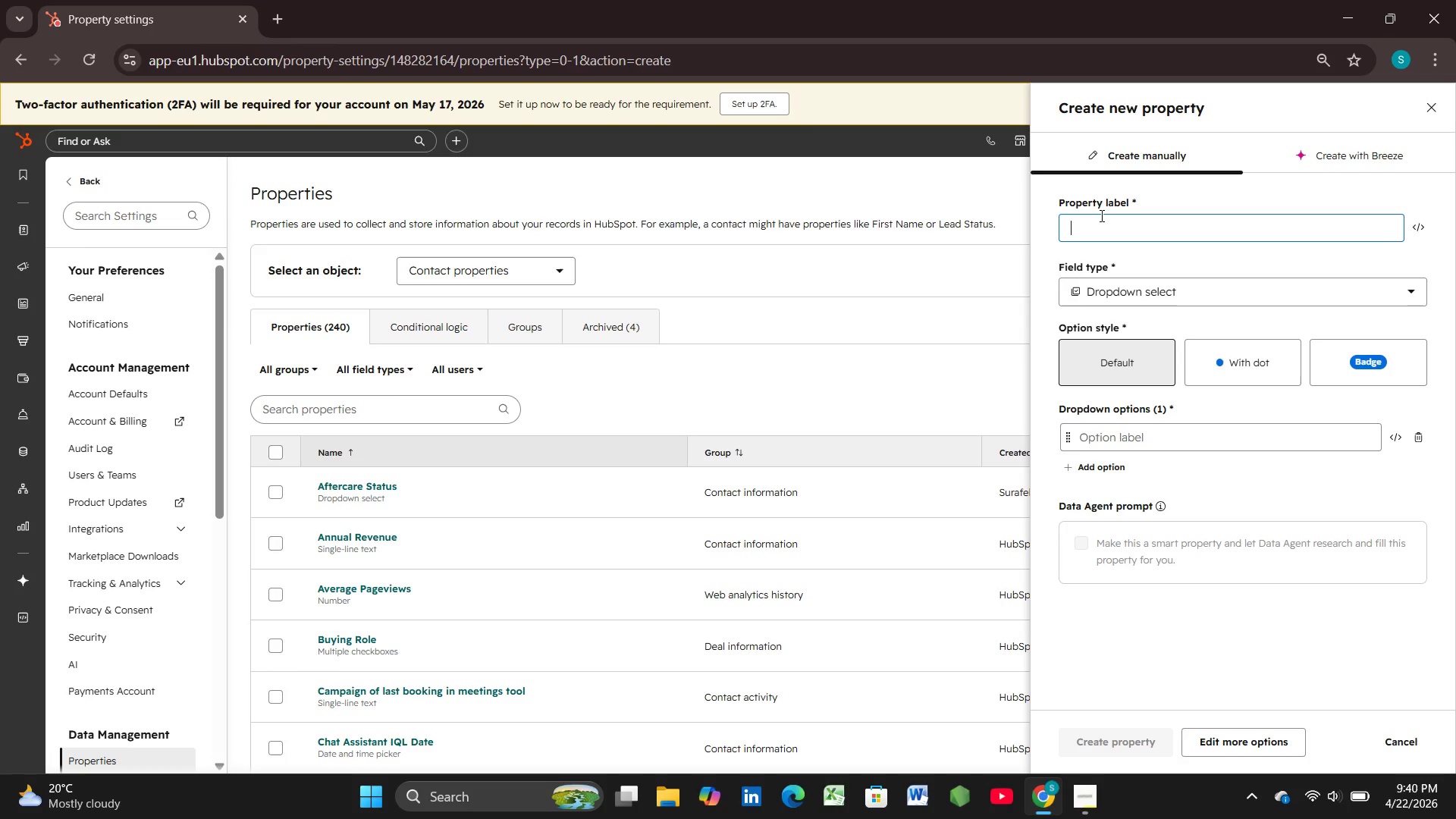 
wait(12.95)
 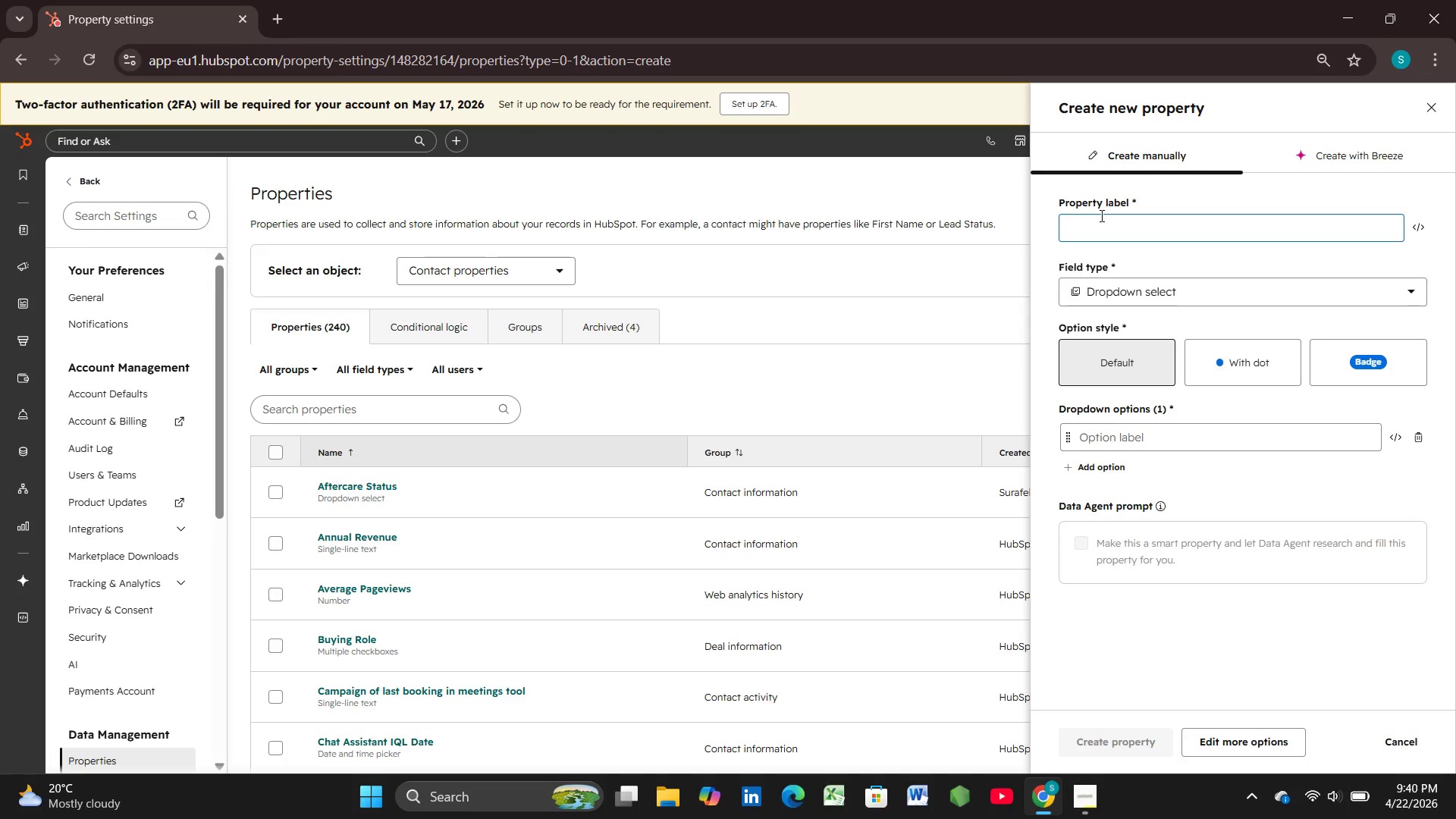 
type(Legacy Cli)
 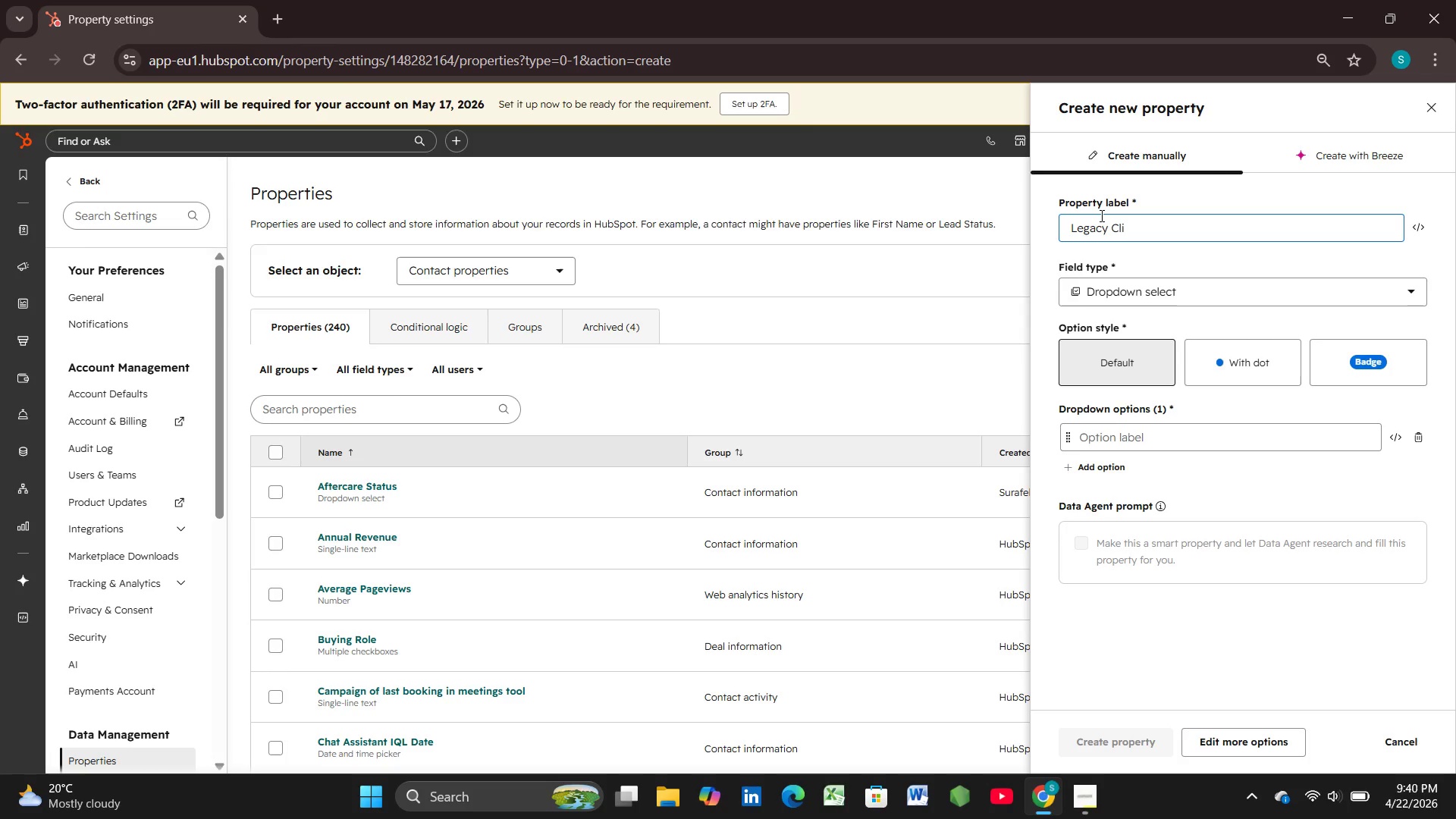 
type(ent )
 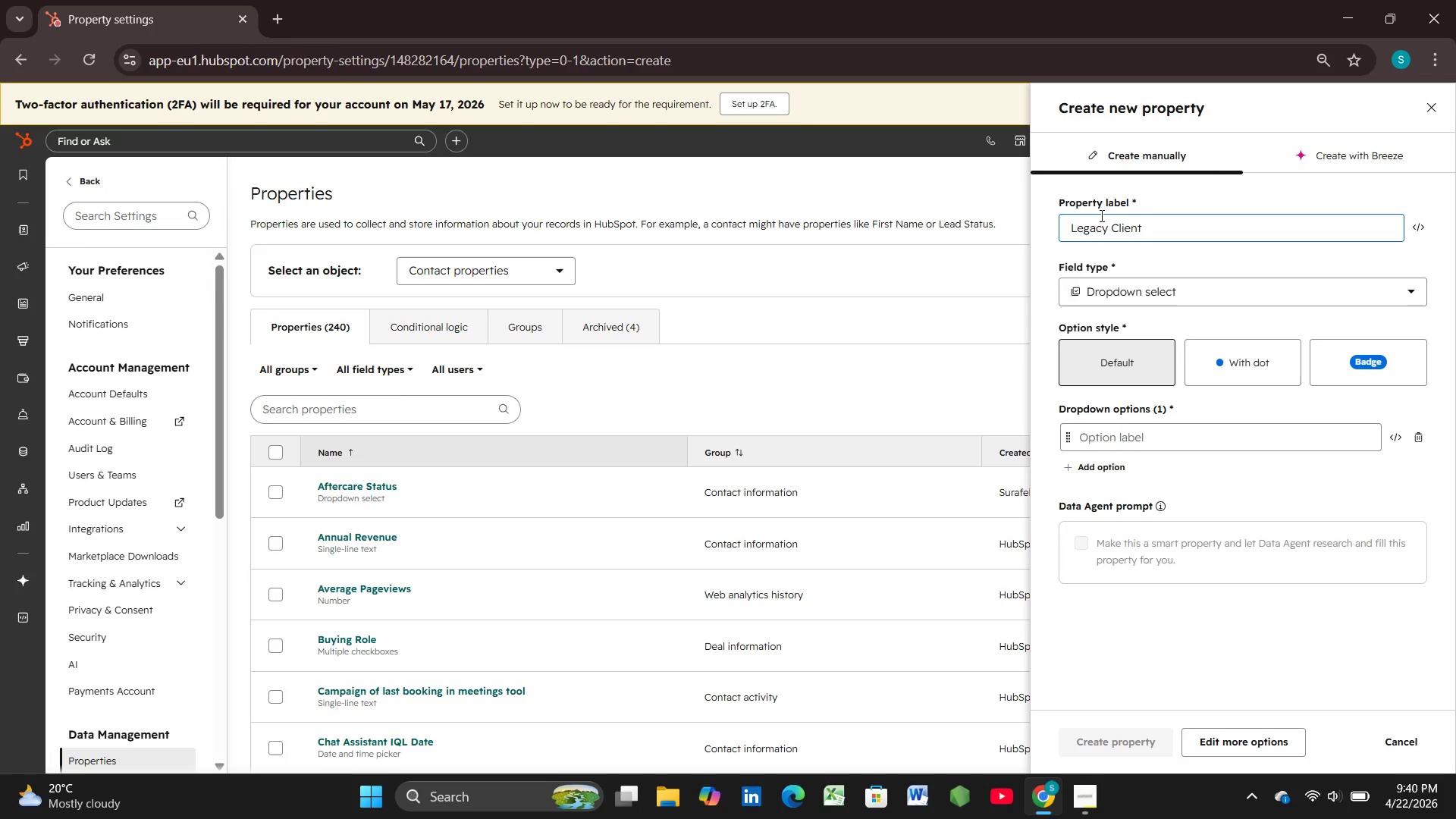 
type(ID)
 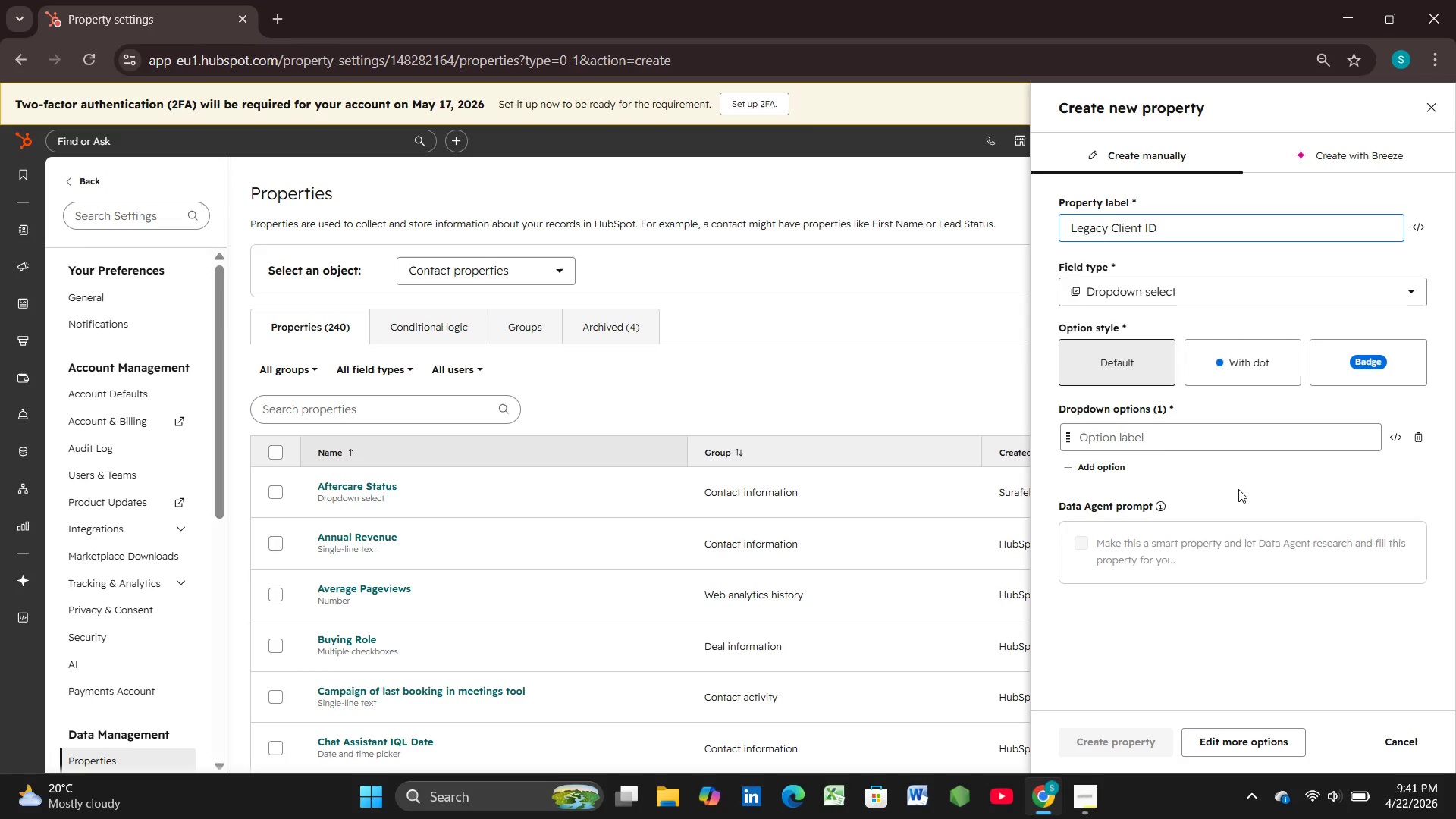 
wait(10.81)
 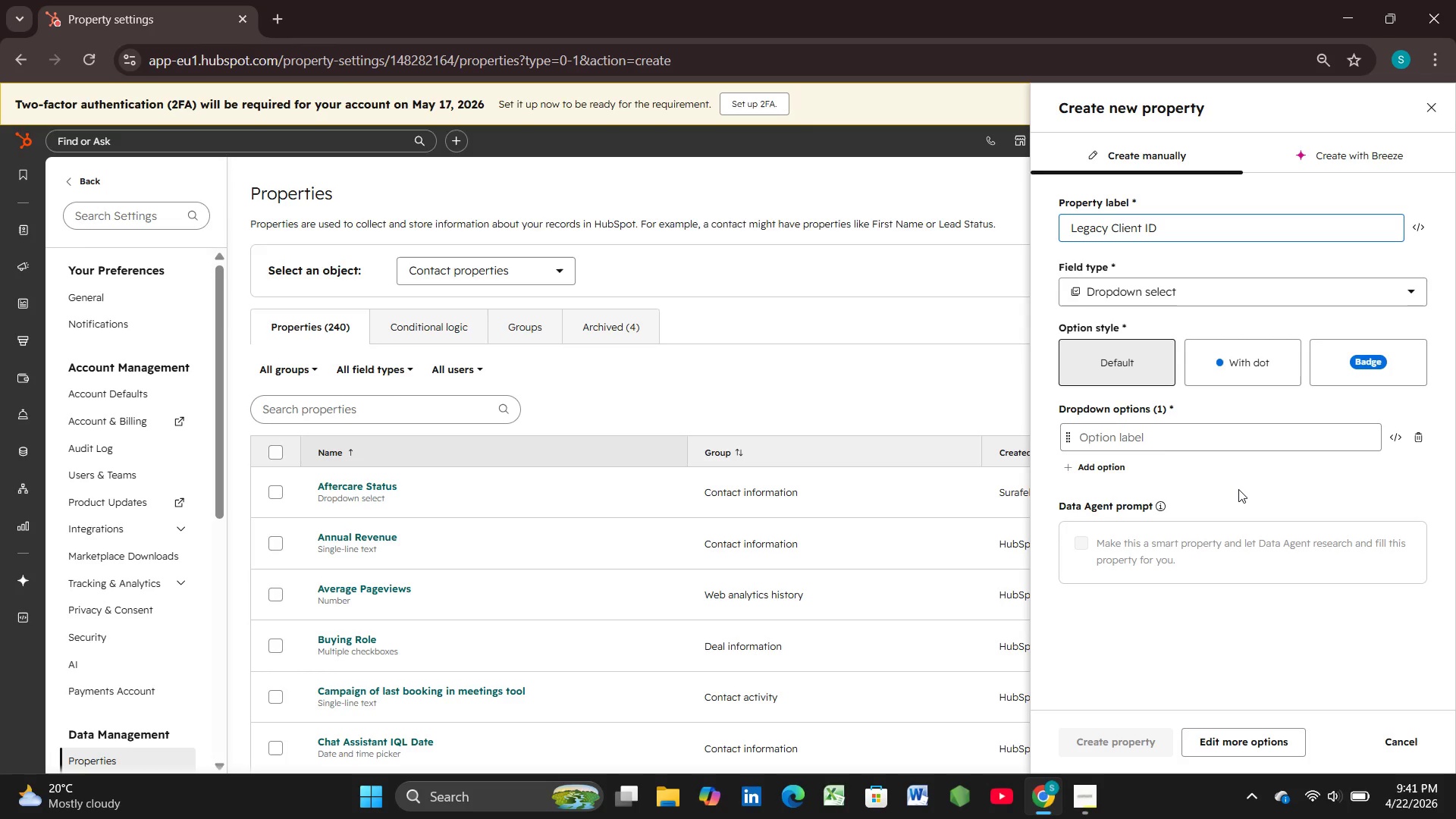 
left_click([1292, 294])
 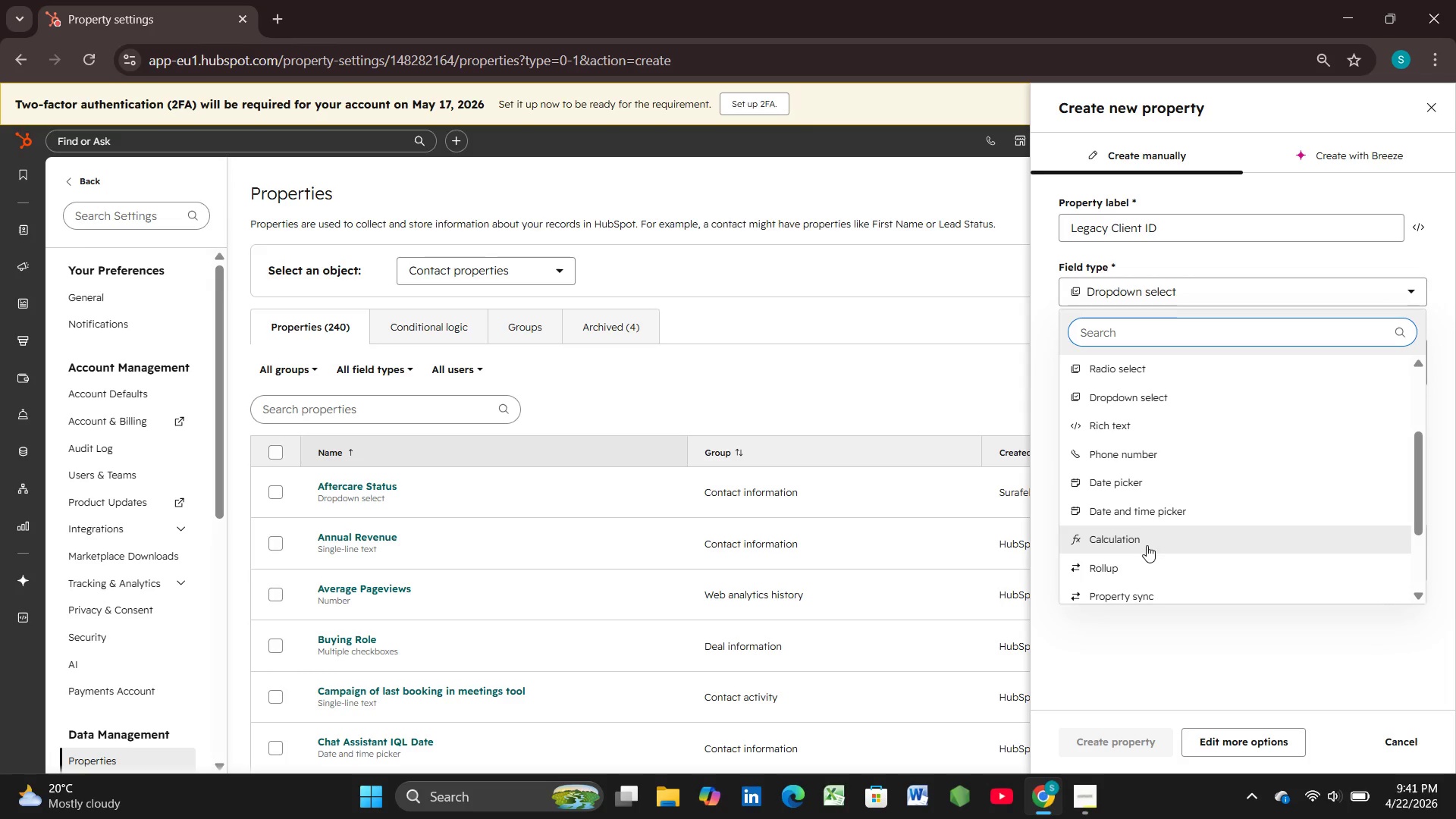 
scroll: coordinate [1119, 504], scroll_direction: down, amount: 2.0
 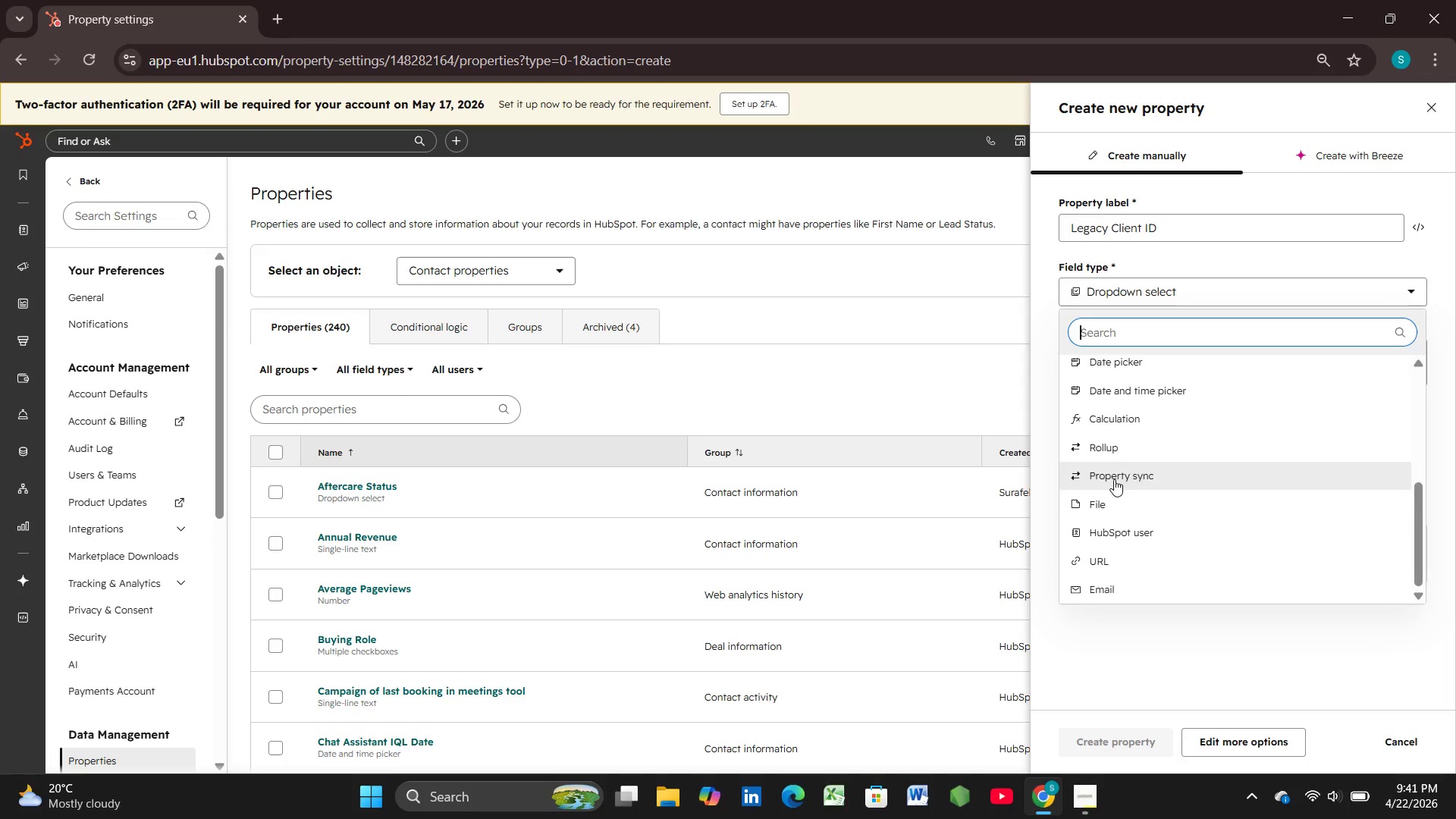 
scroll: coordinate [1100, 383], scroll_direction: up, amount: 3.0
 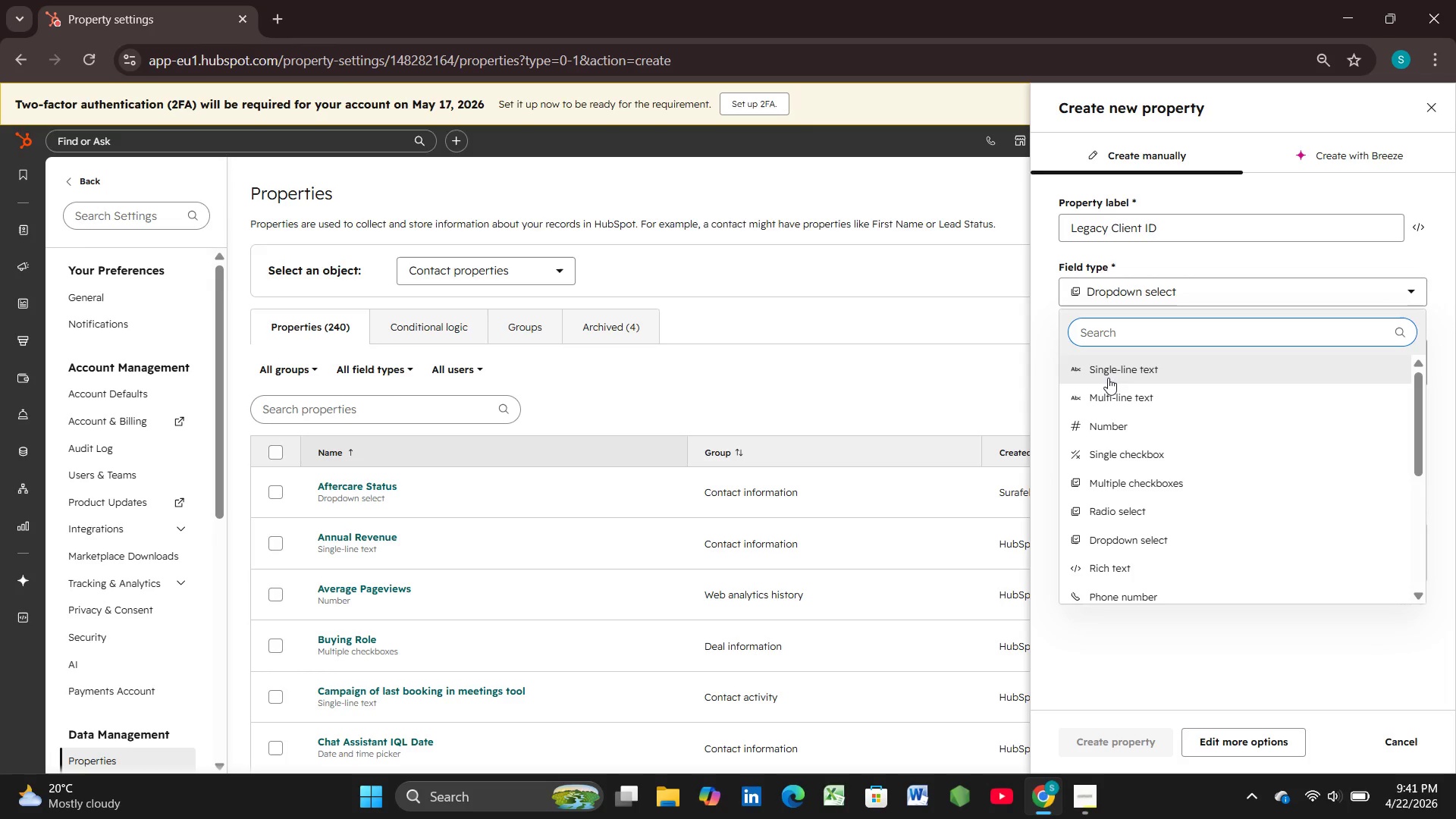 
left_click([1108, 373])
 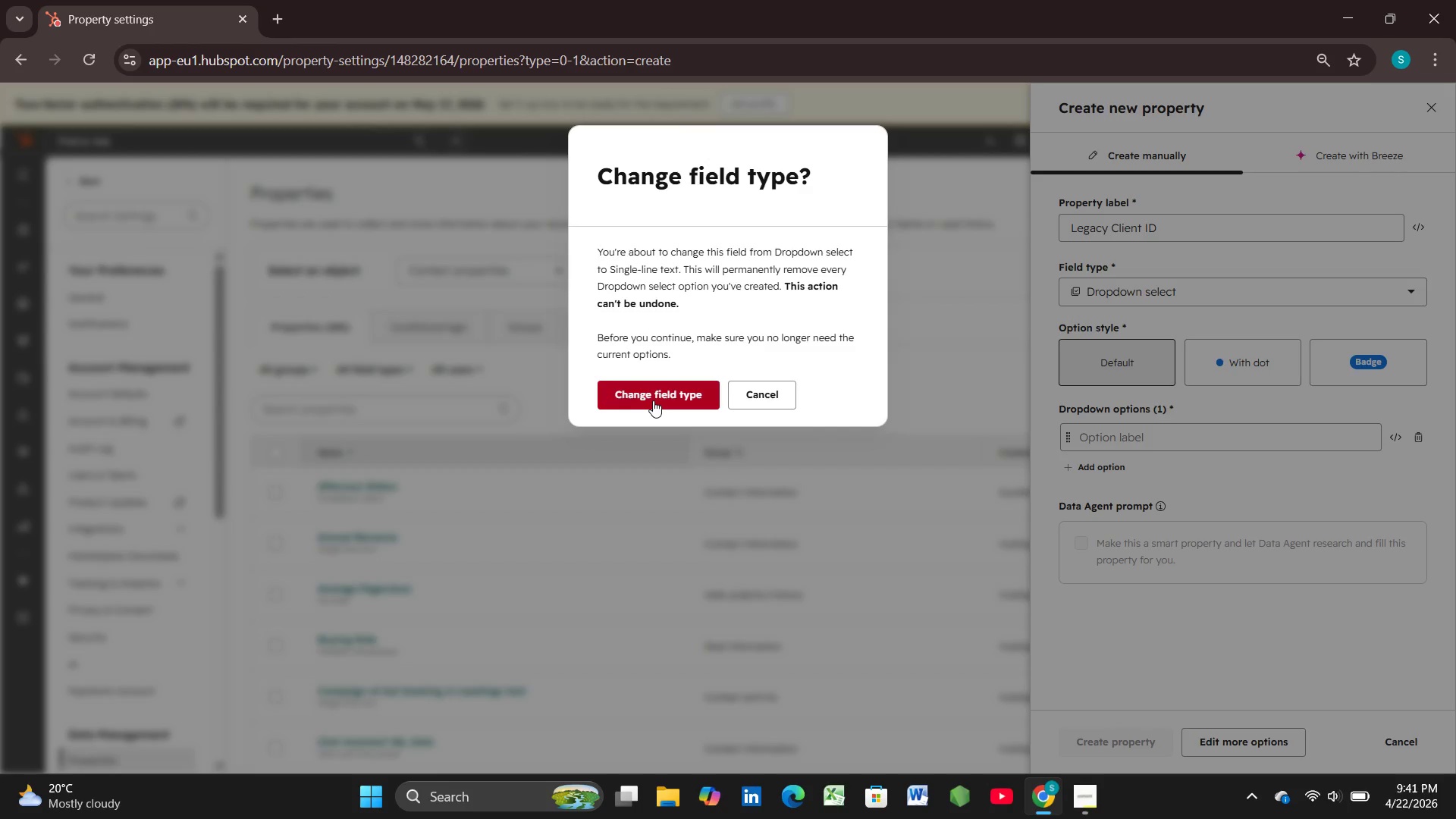 
left_click([653, 400])
 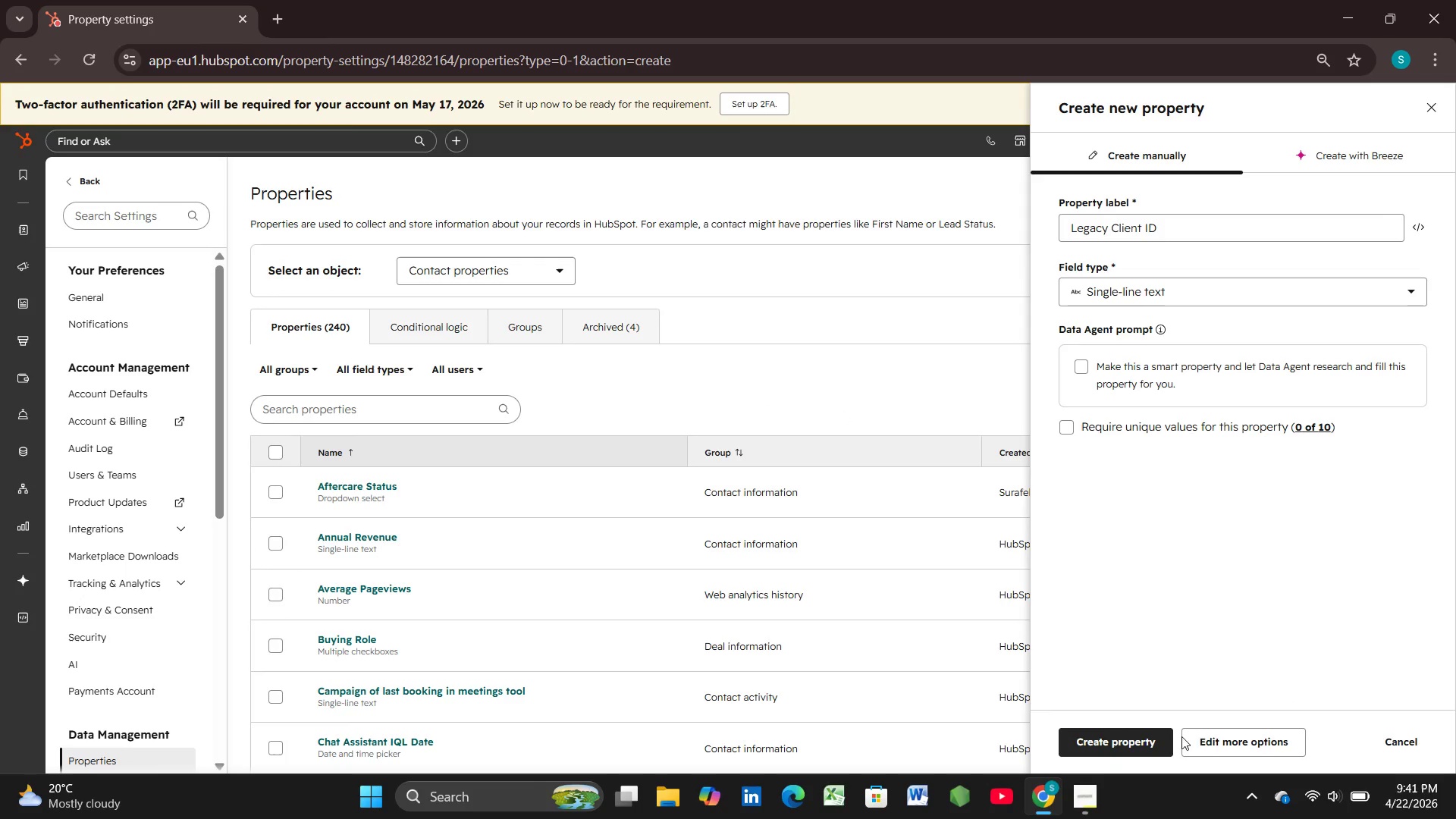 
wait(8.84)
 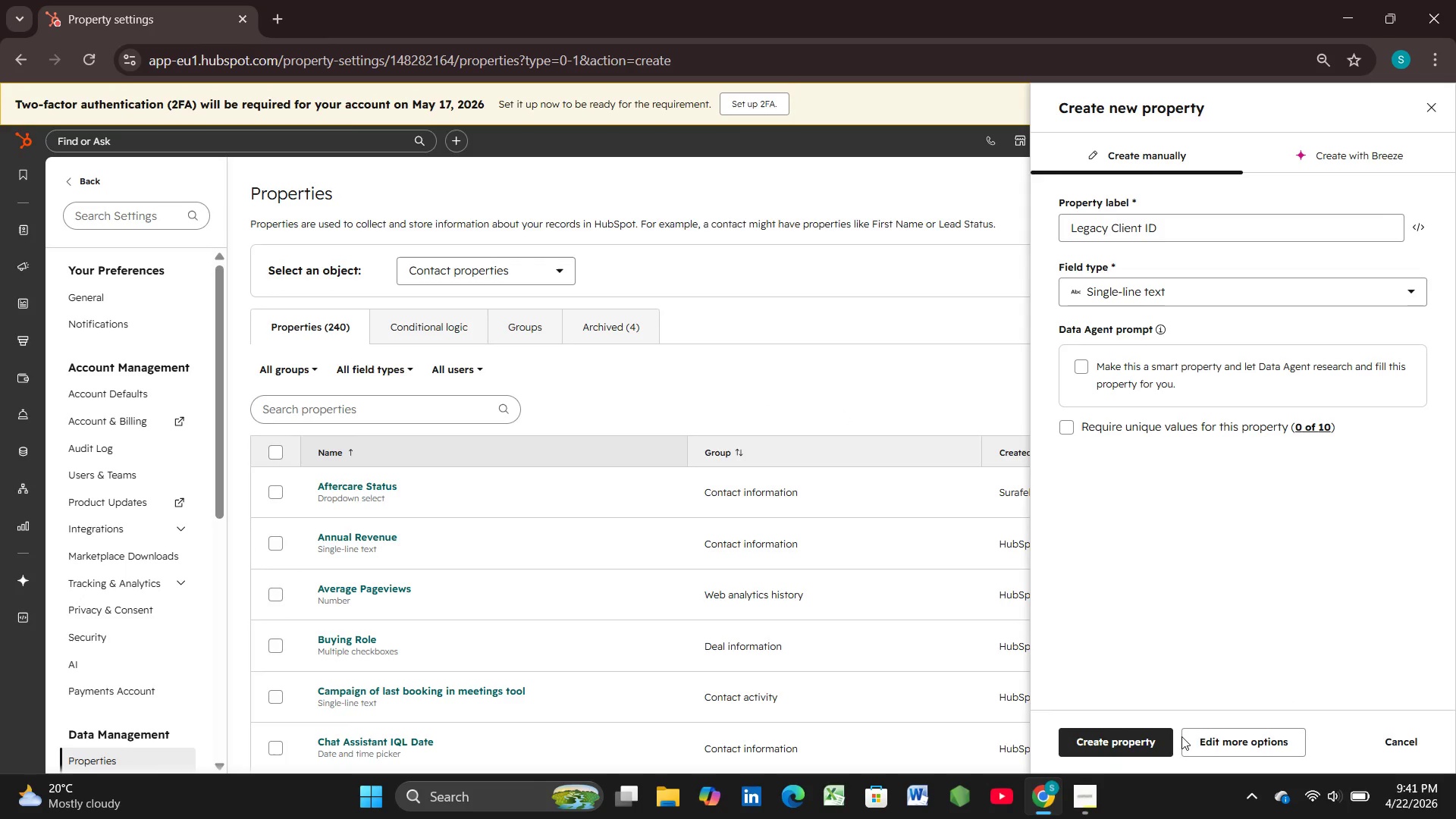 
left_click([1226, 729])
 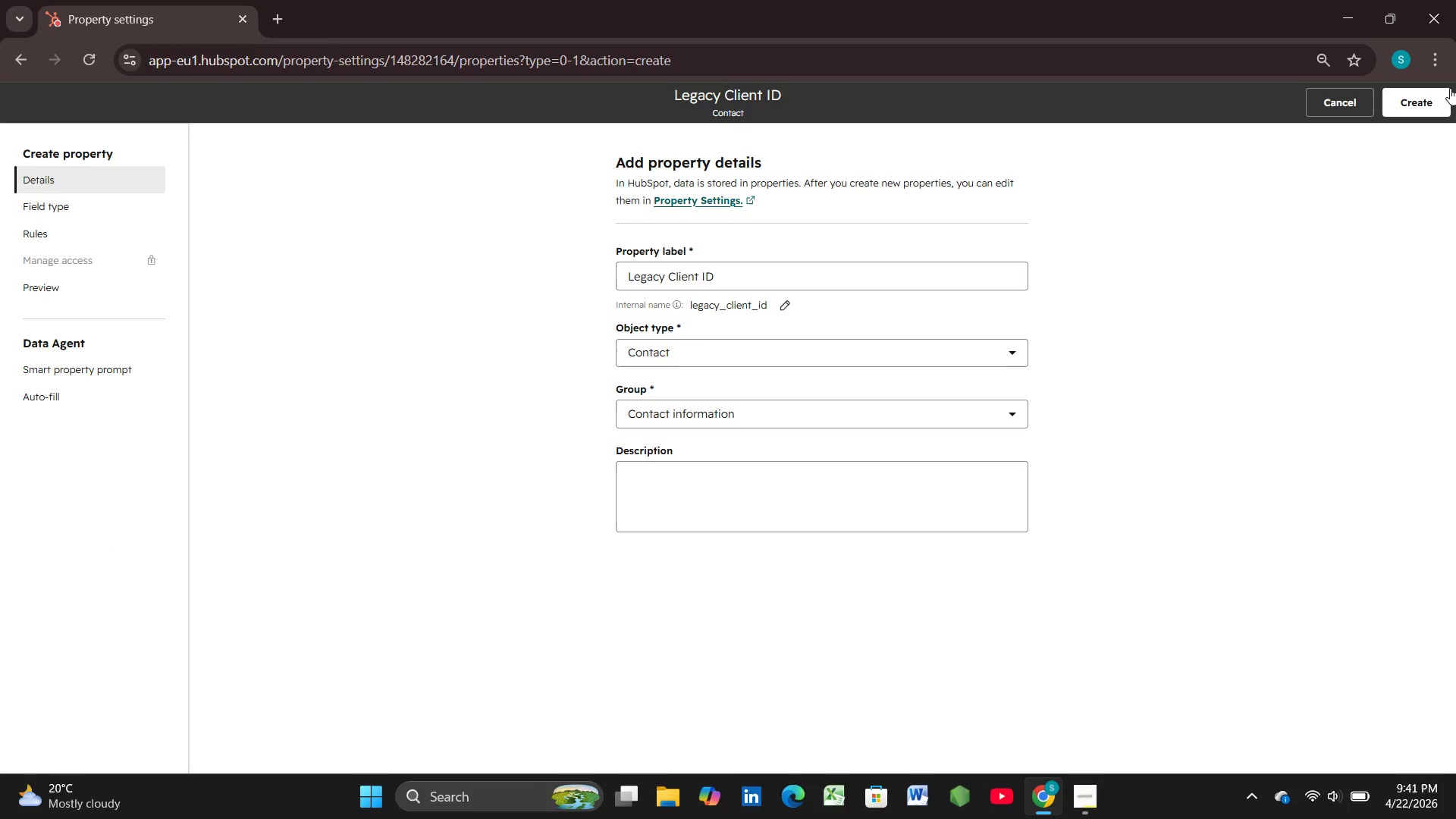 
left_click([1437, 96])
 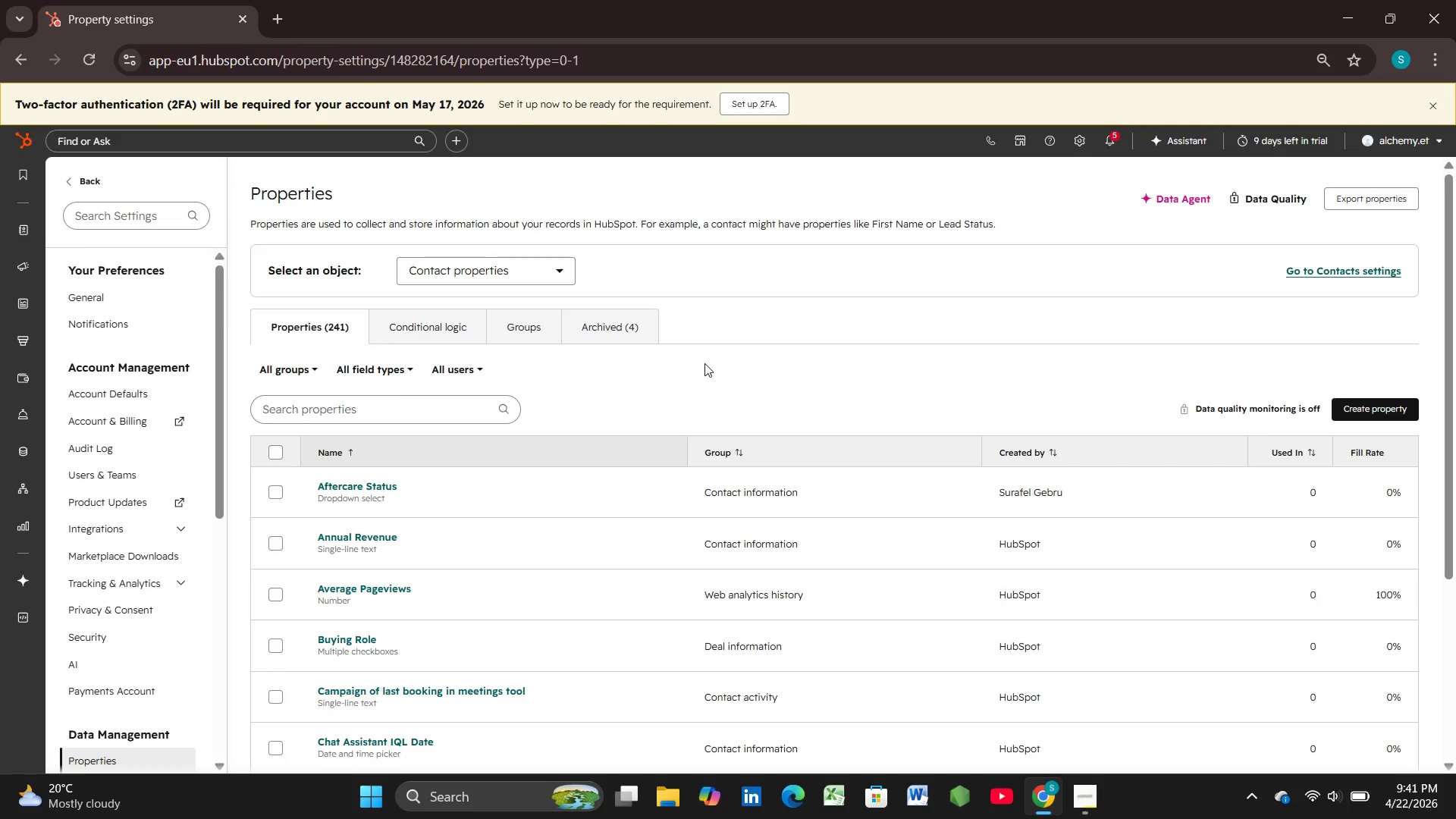 
wait(20.17)
 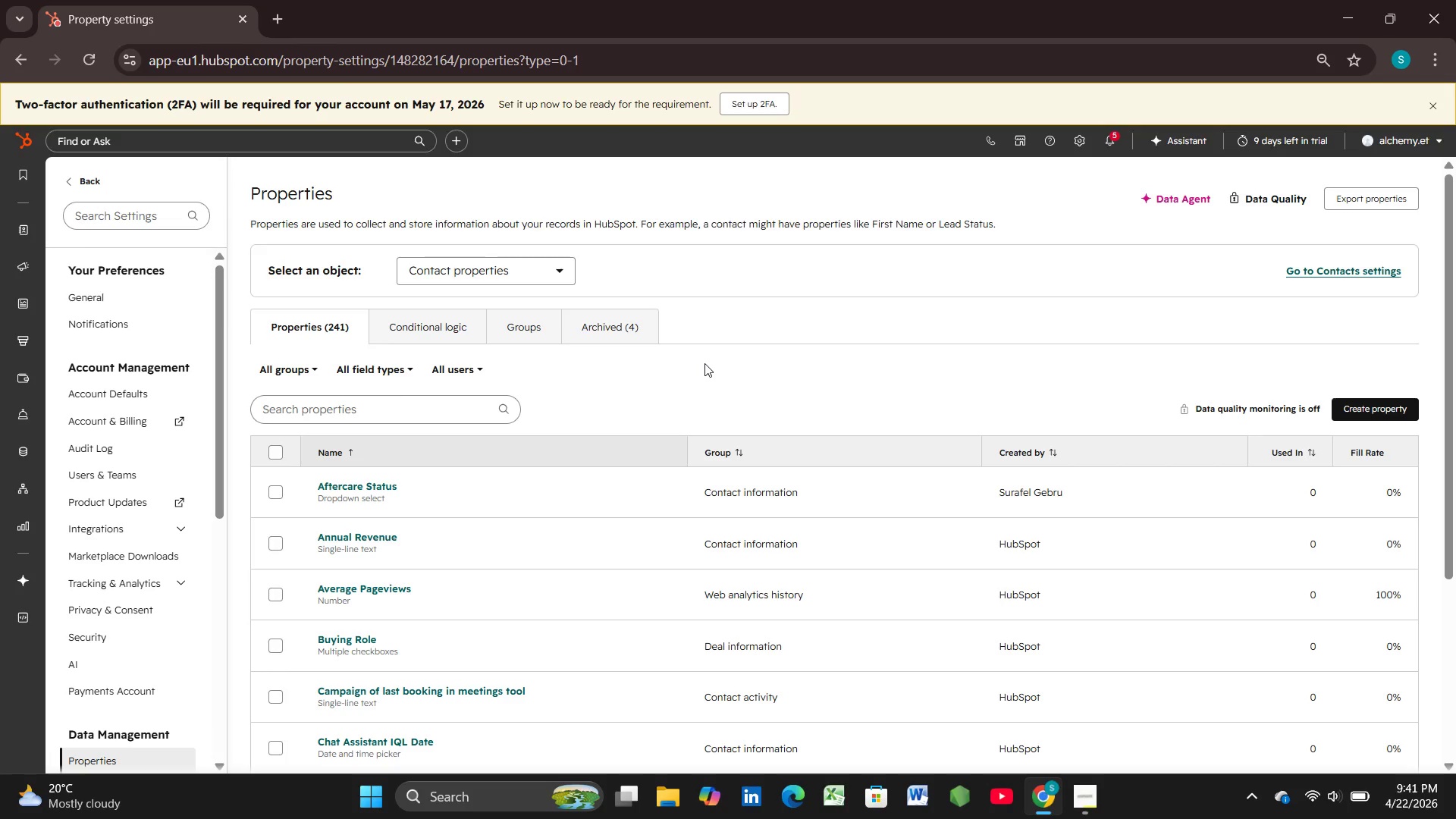 
left_click([1079, 798])